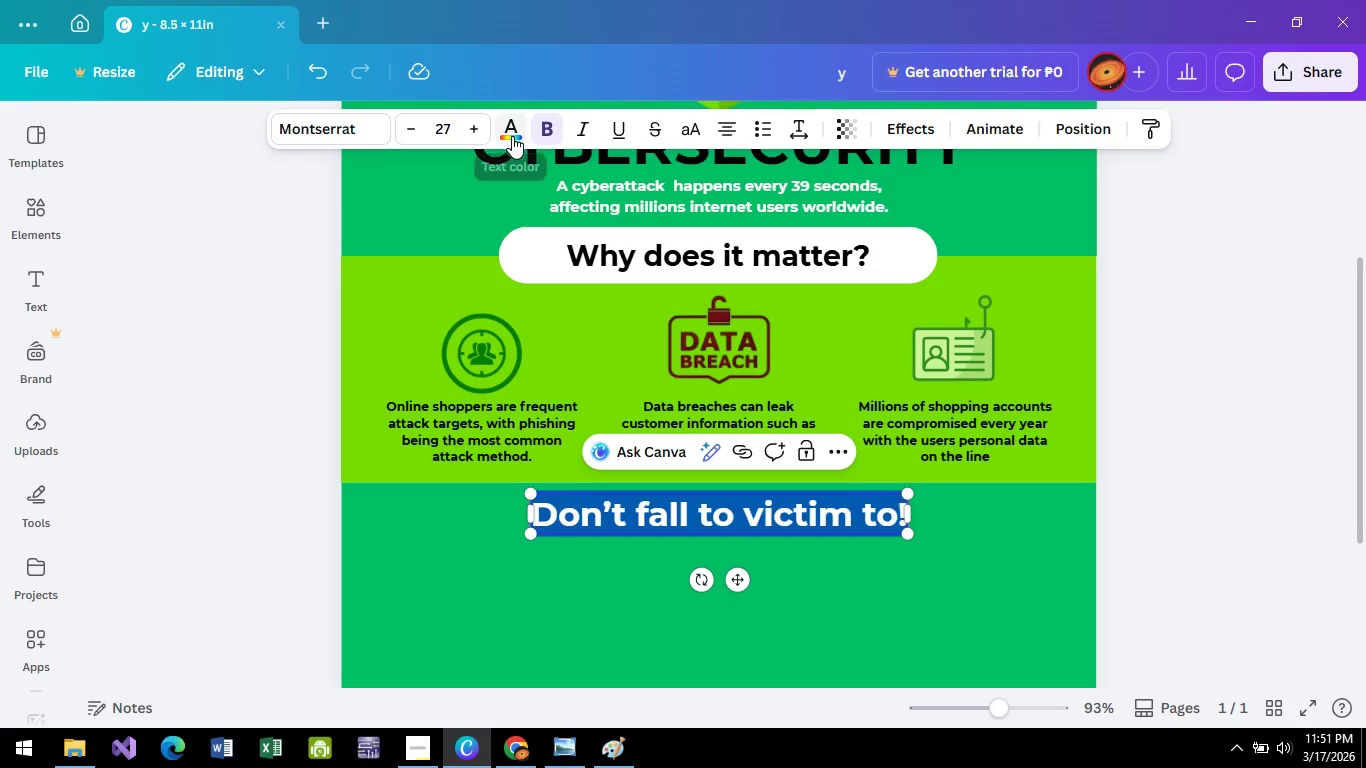 
left_click([518, 146])
 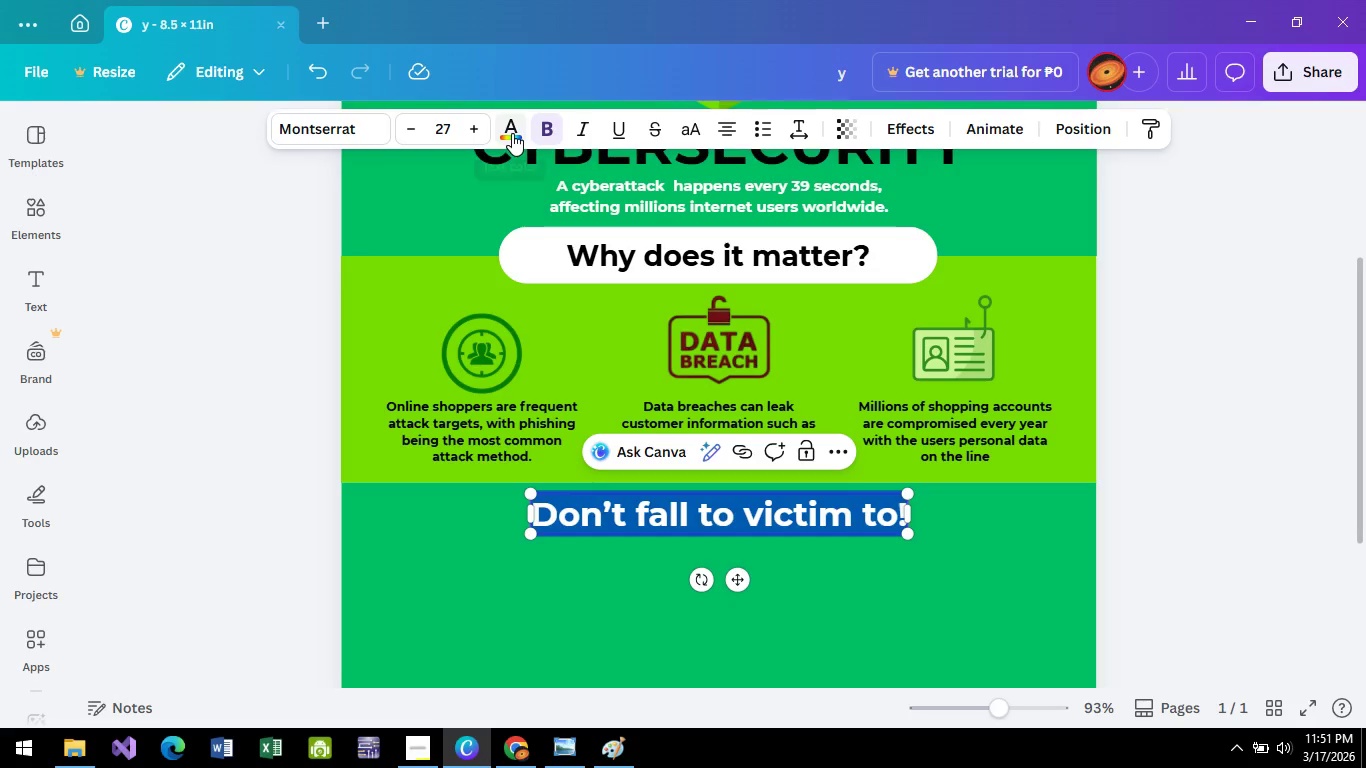 
left_click([512, 133])
 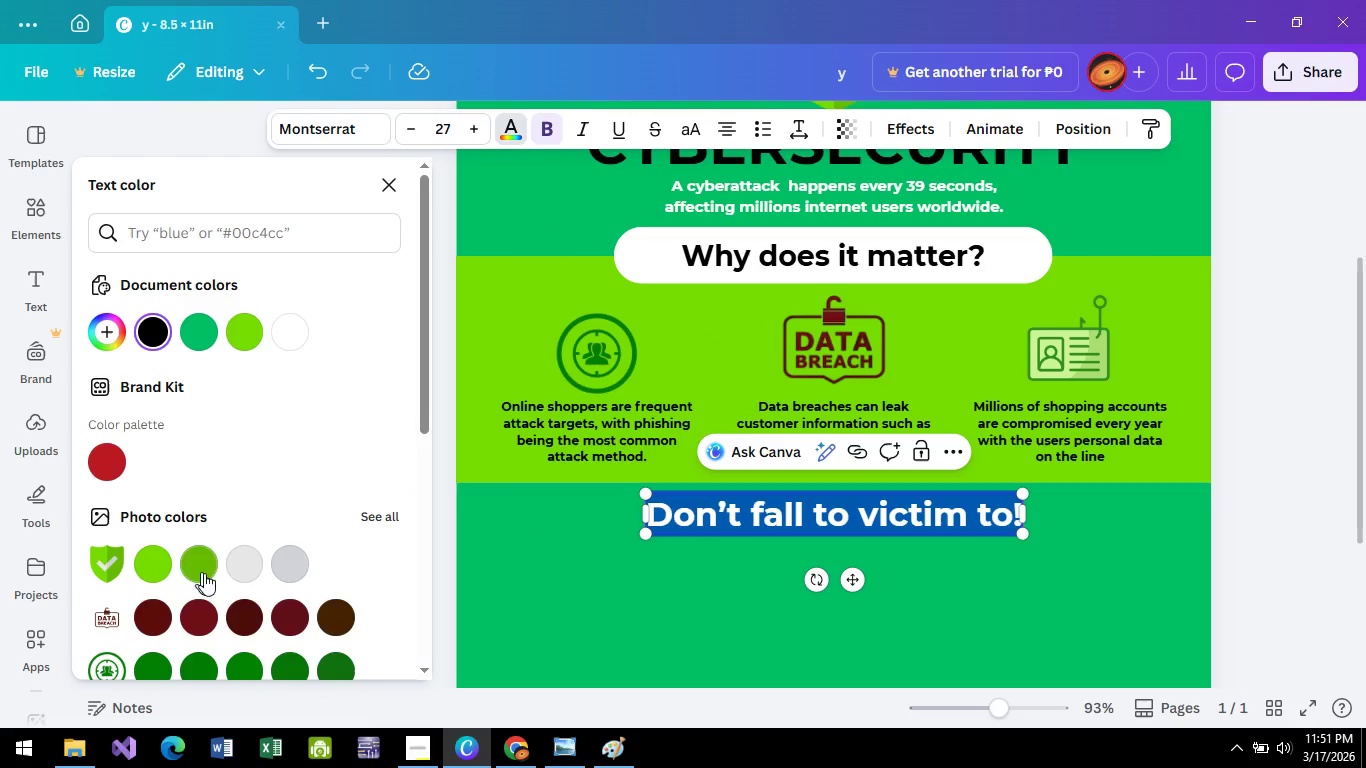 
left_click([242, 566])
 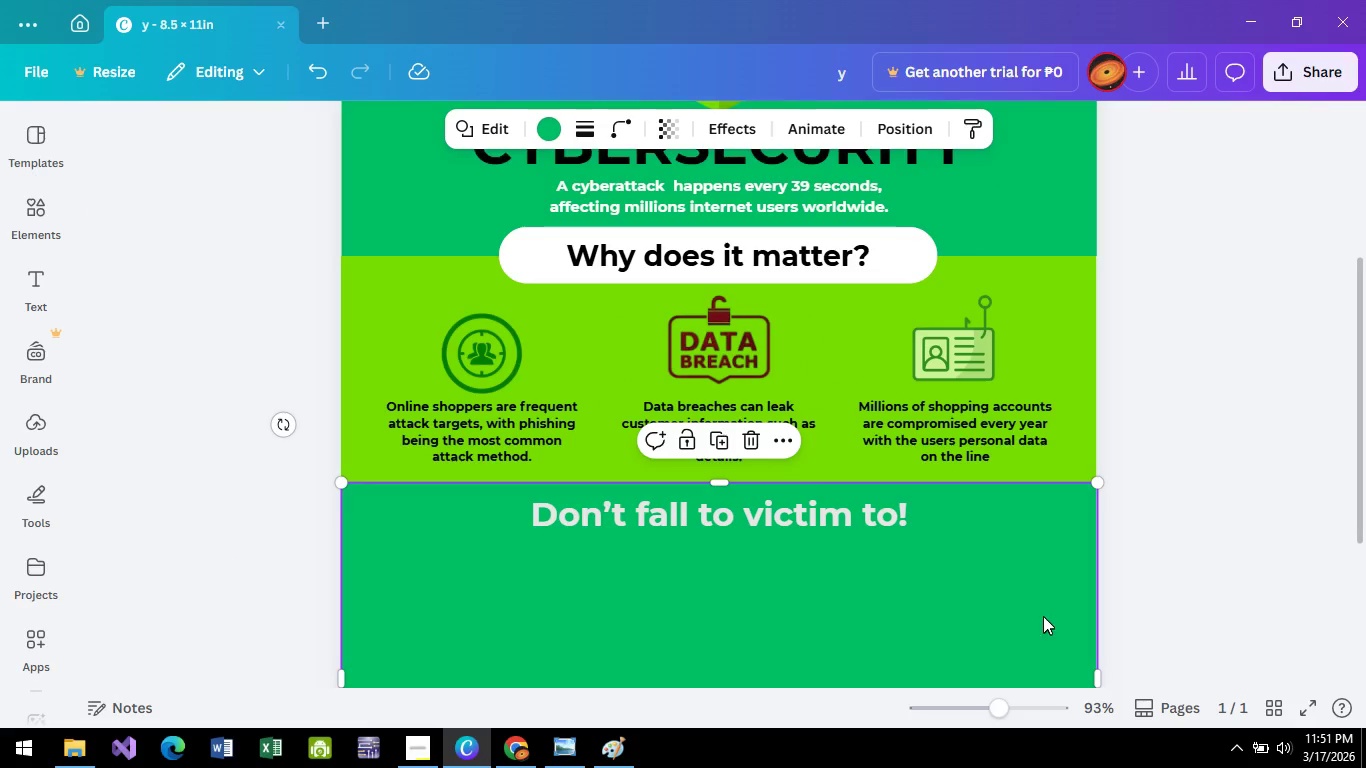 
scroll: coordinate [849, 557], scroll_direction: down, amount: 2.0
 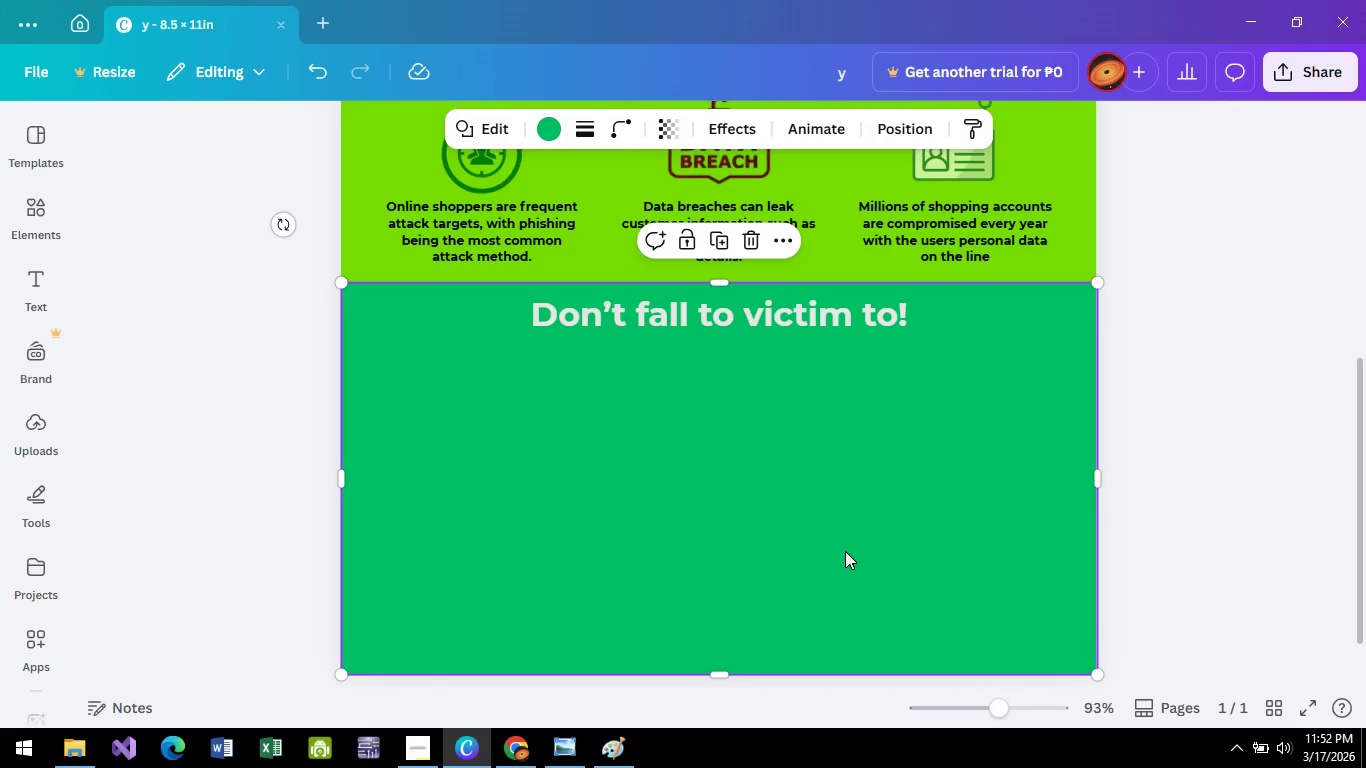 
scroll: coordinate [845, 551], scroll_direction: up, amount: 1.0
 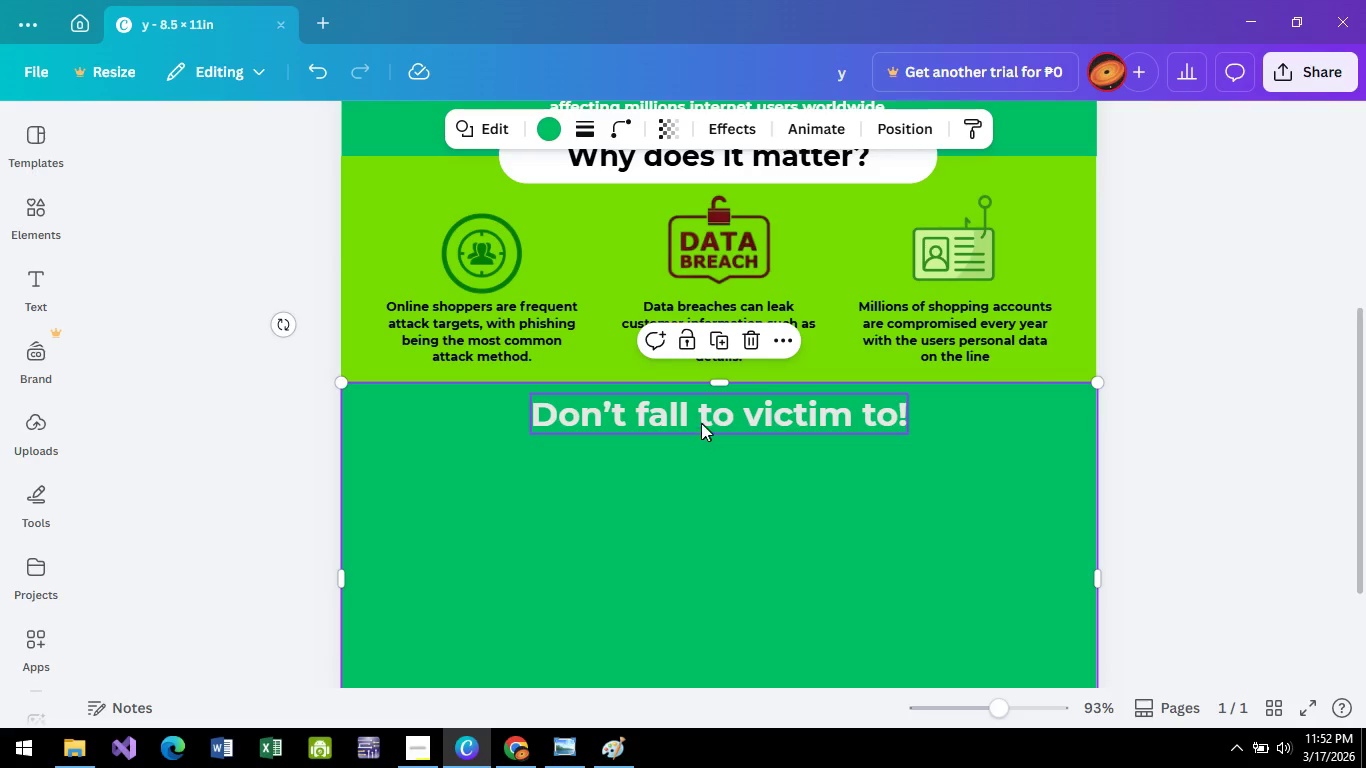 
left_click([701, 422])
 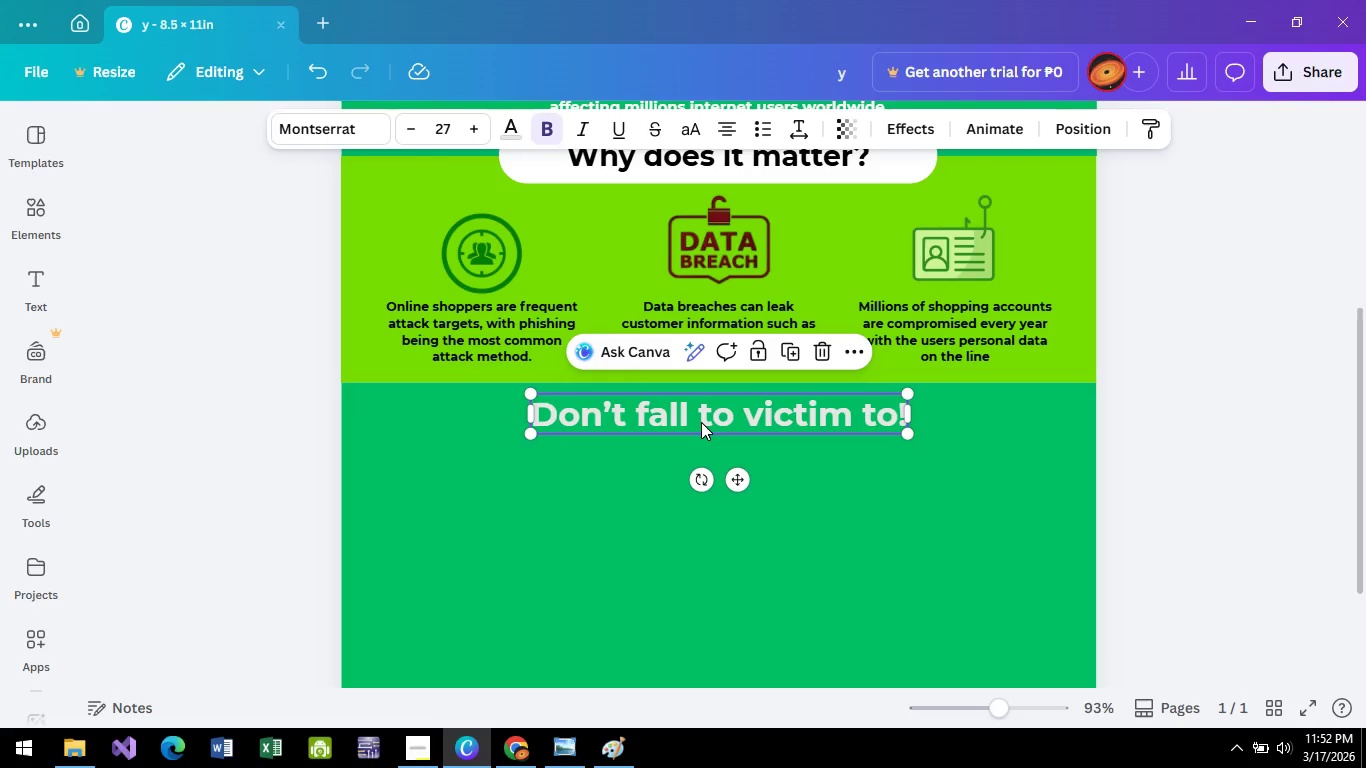 
double_click([701, 422])
 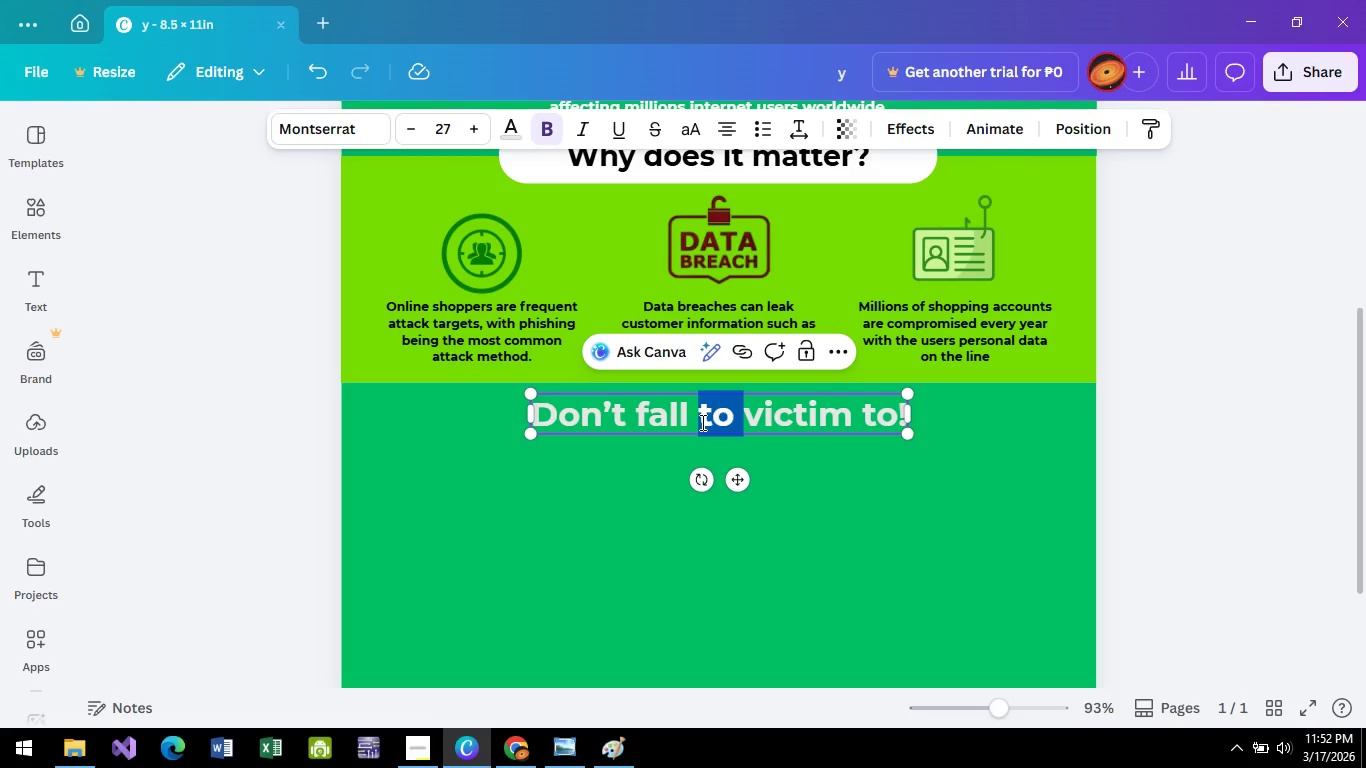 
key(Control+A)
 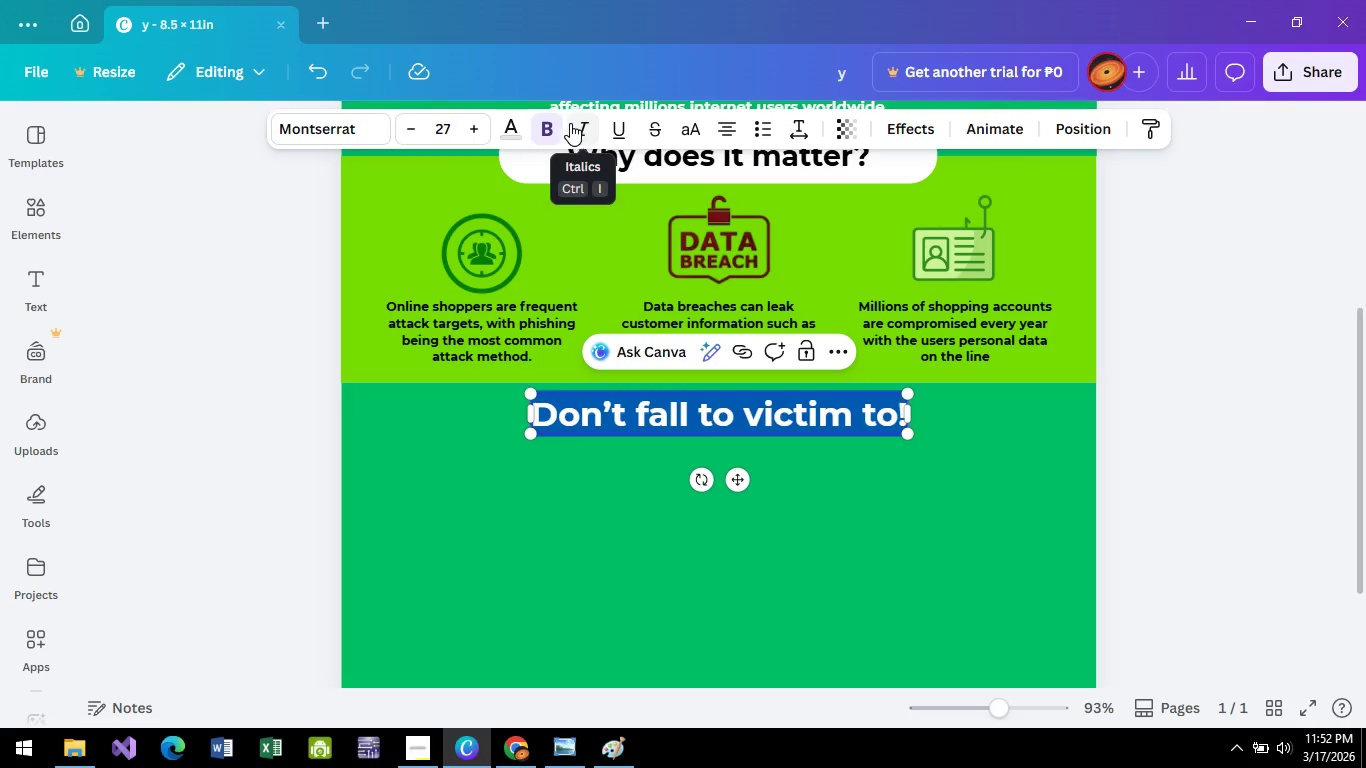 
left_click([553, 125])
 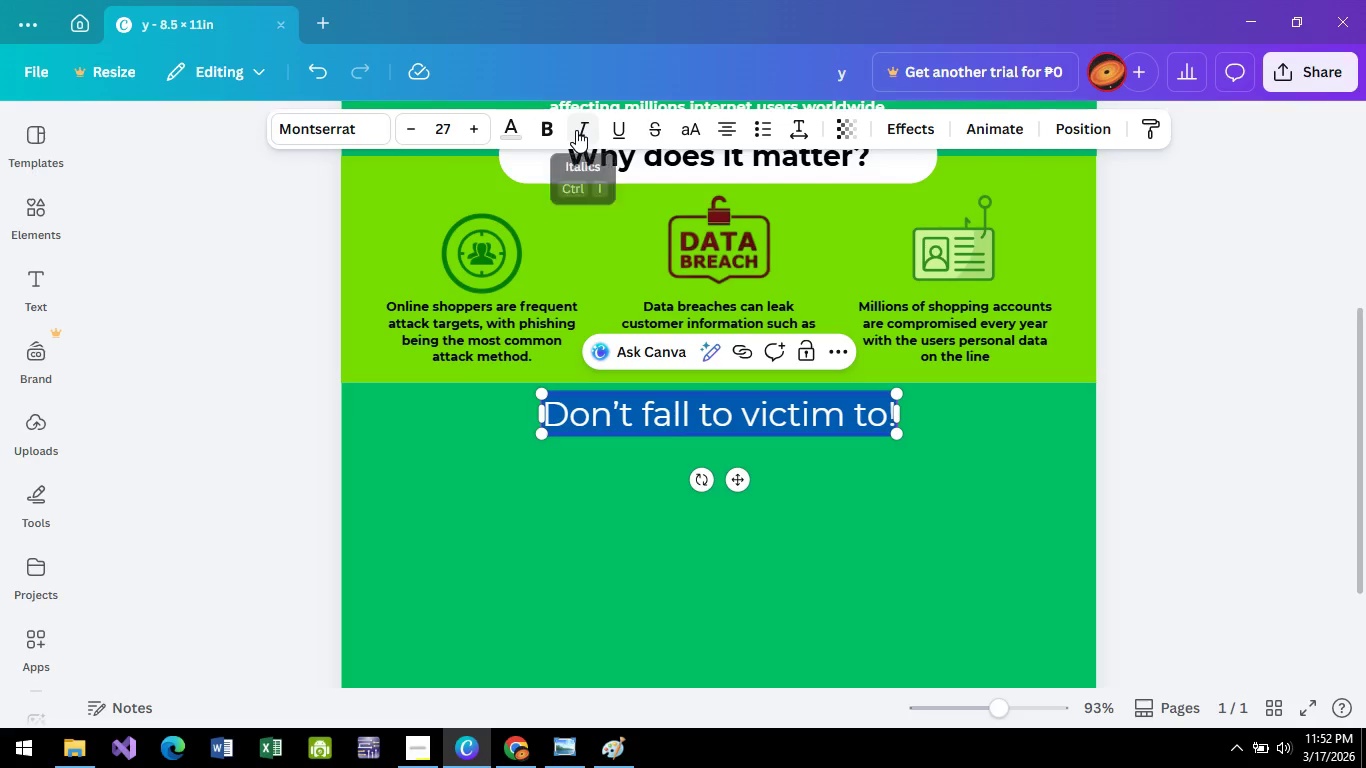 
left_click([577, 131])
 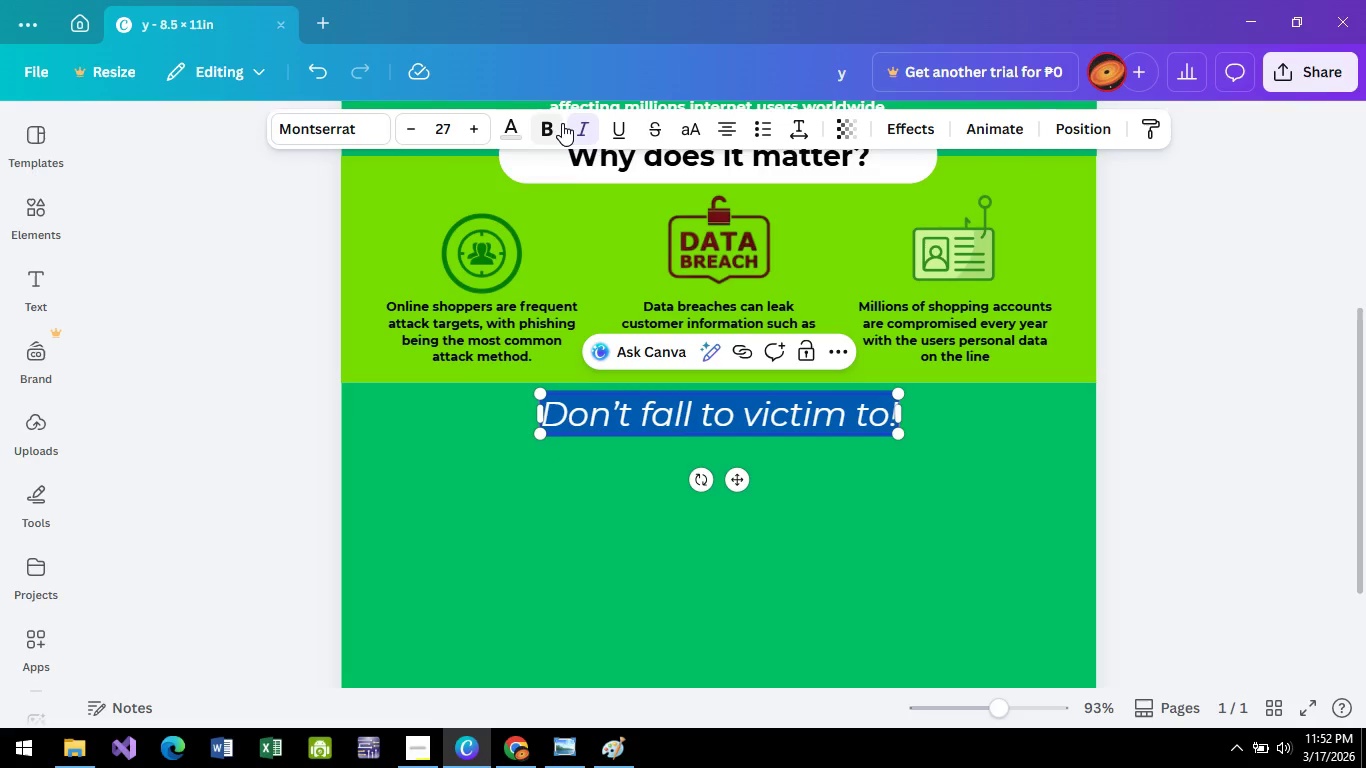 
left_click([561, 125])
 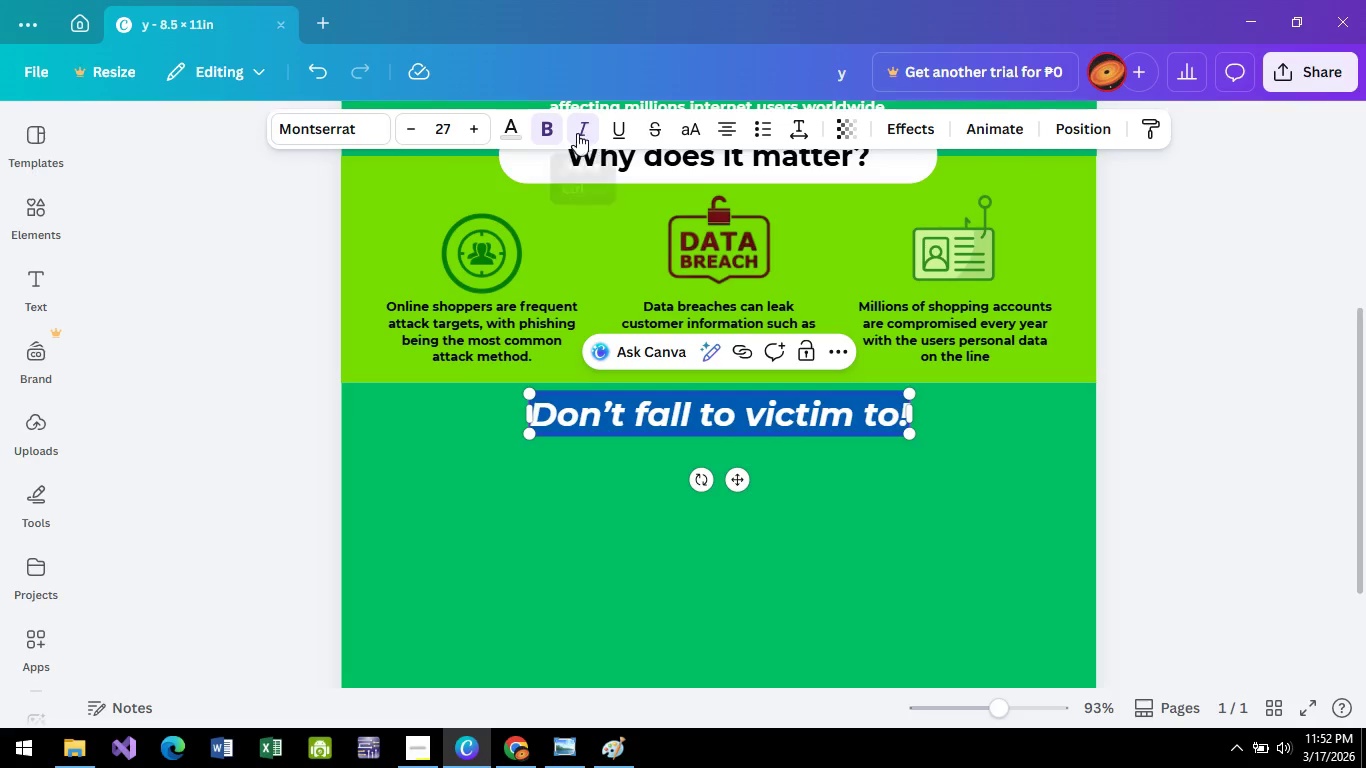 
left_click([579, 135])
 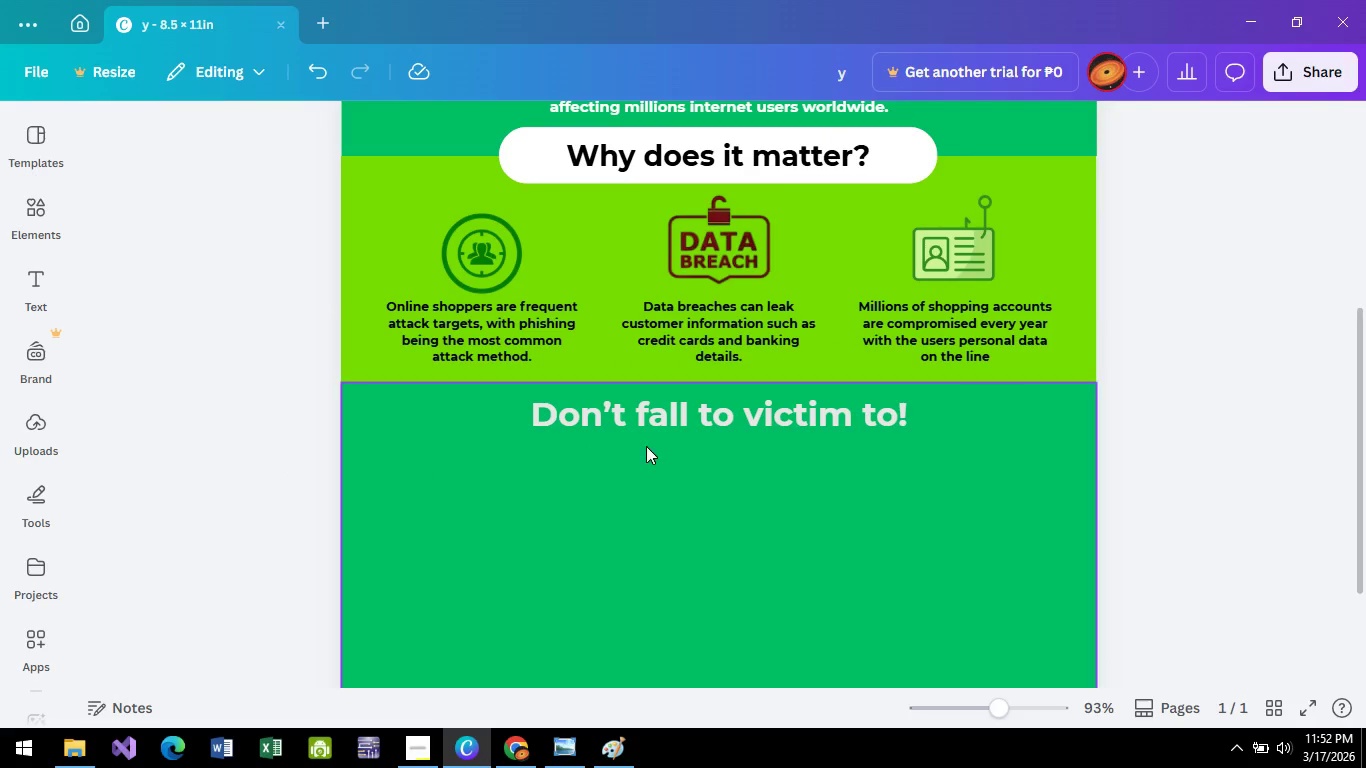 
scroll: coordinate [671, 468], scroll_direction: up, amount: 1.0
 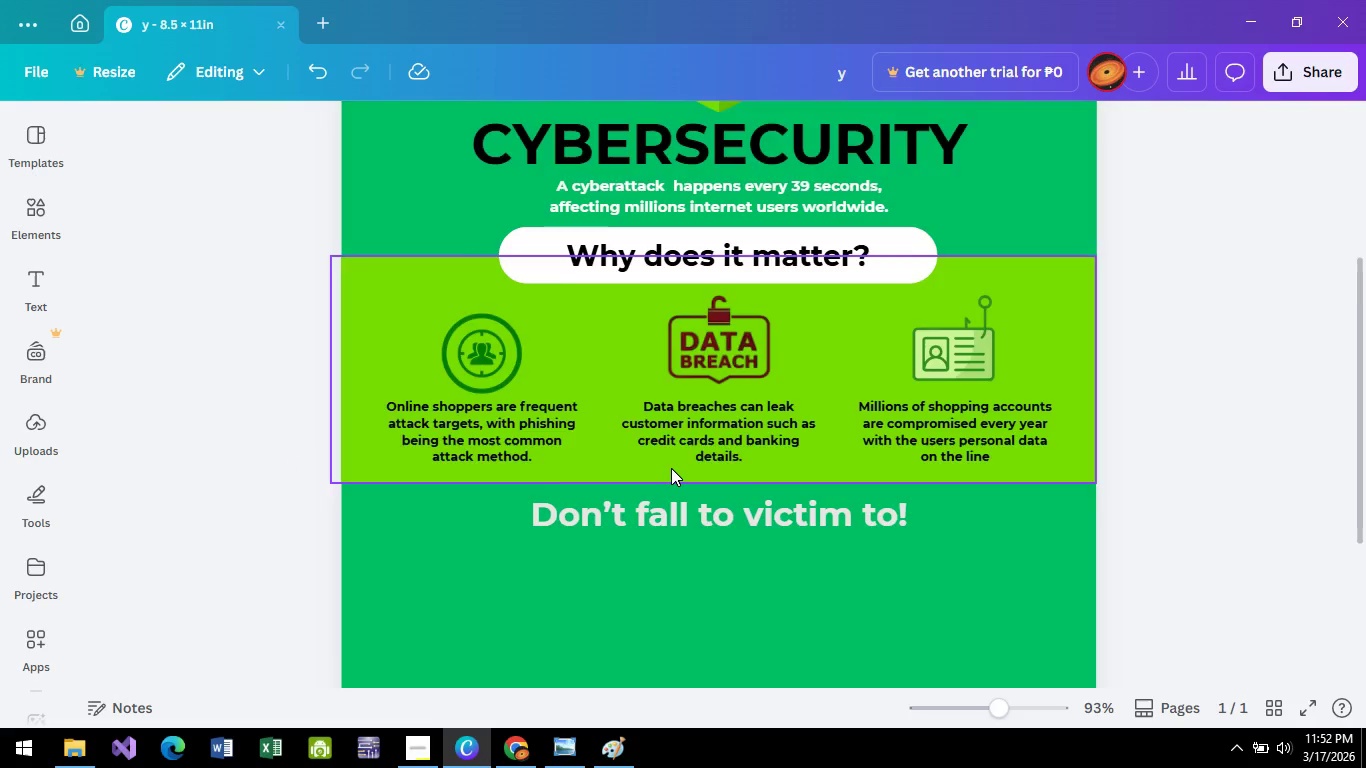 
scroll: coordinate [671, 468], scroll_direction: down, amount: 2.0
 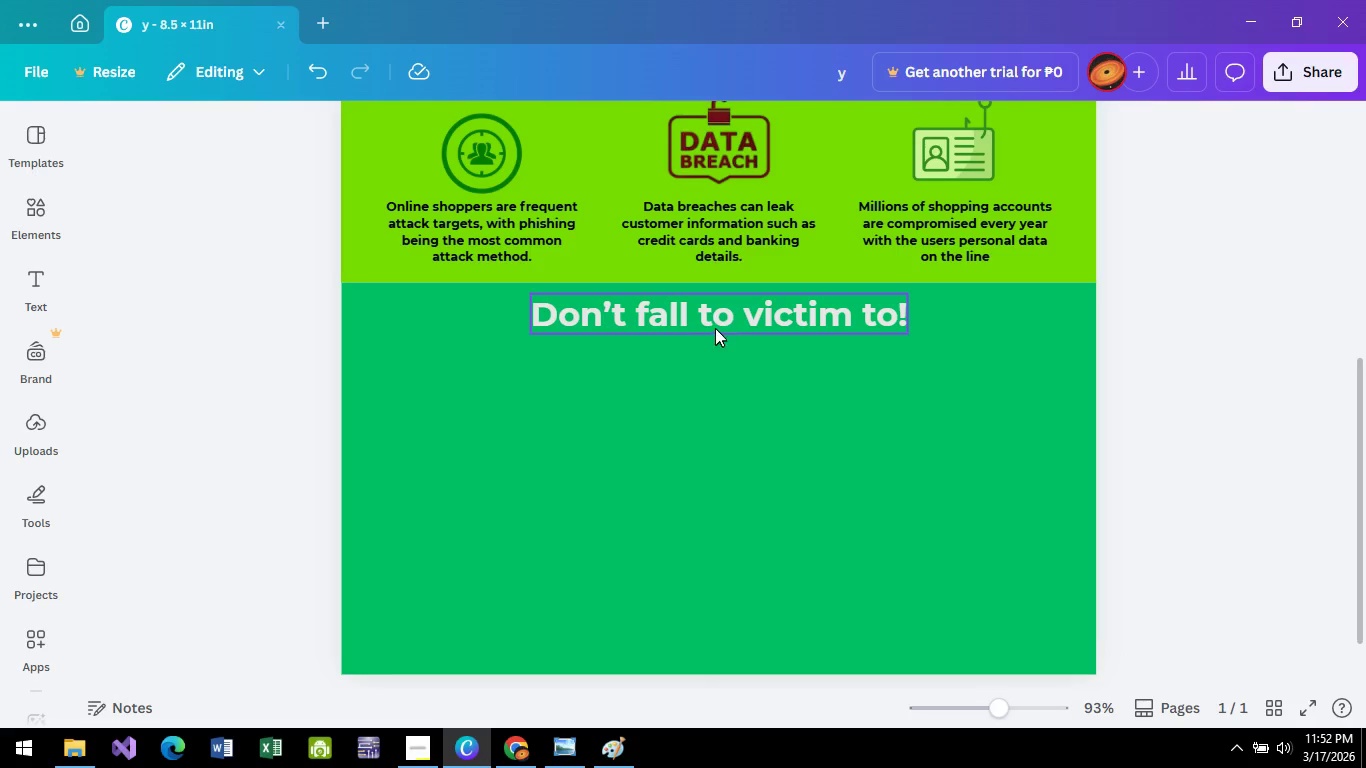 
wait(6.84)
 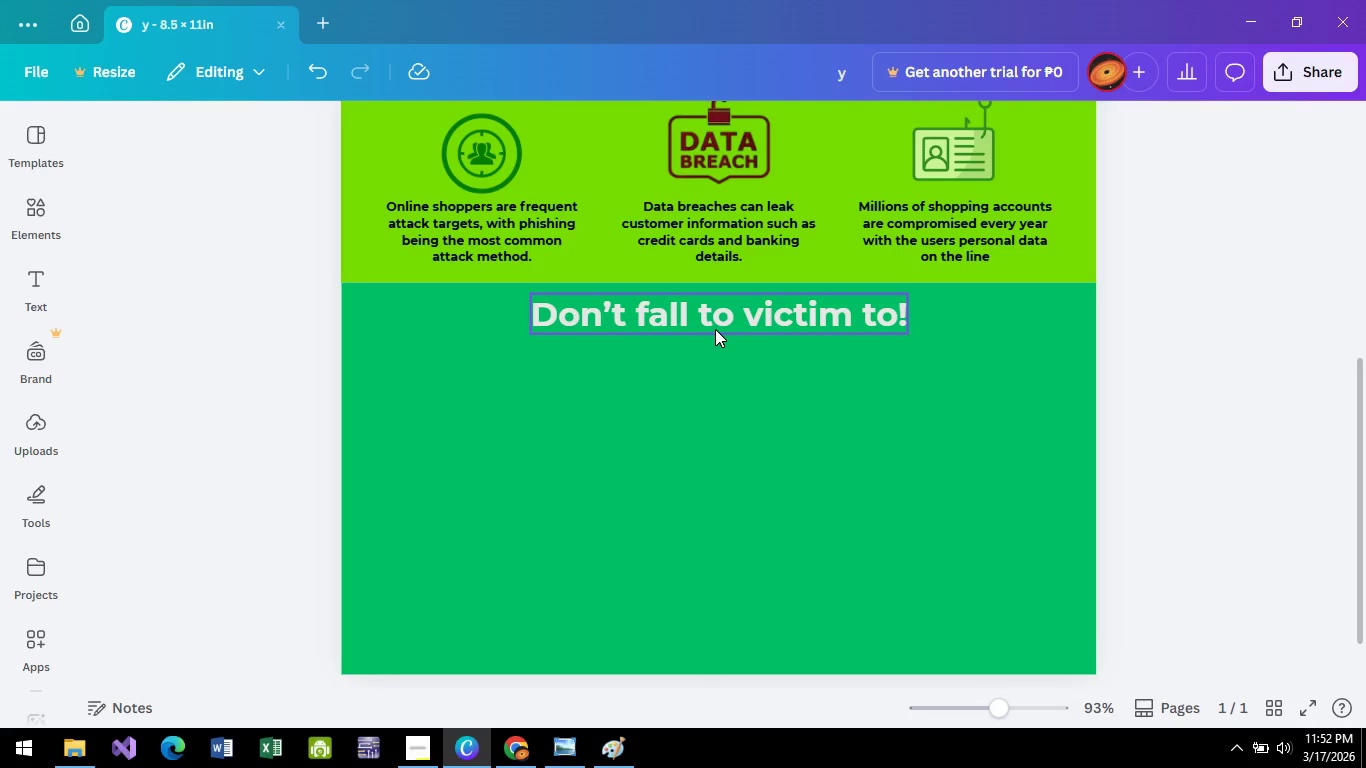 
scroll: coordinate [702, 505], scroll_direction: up, amount: 6.0
 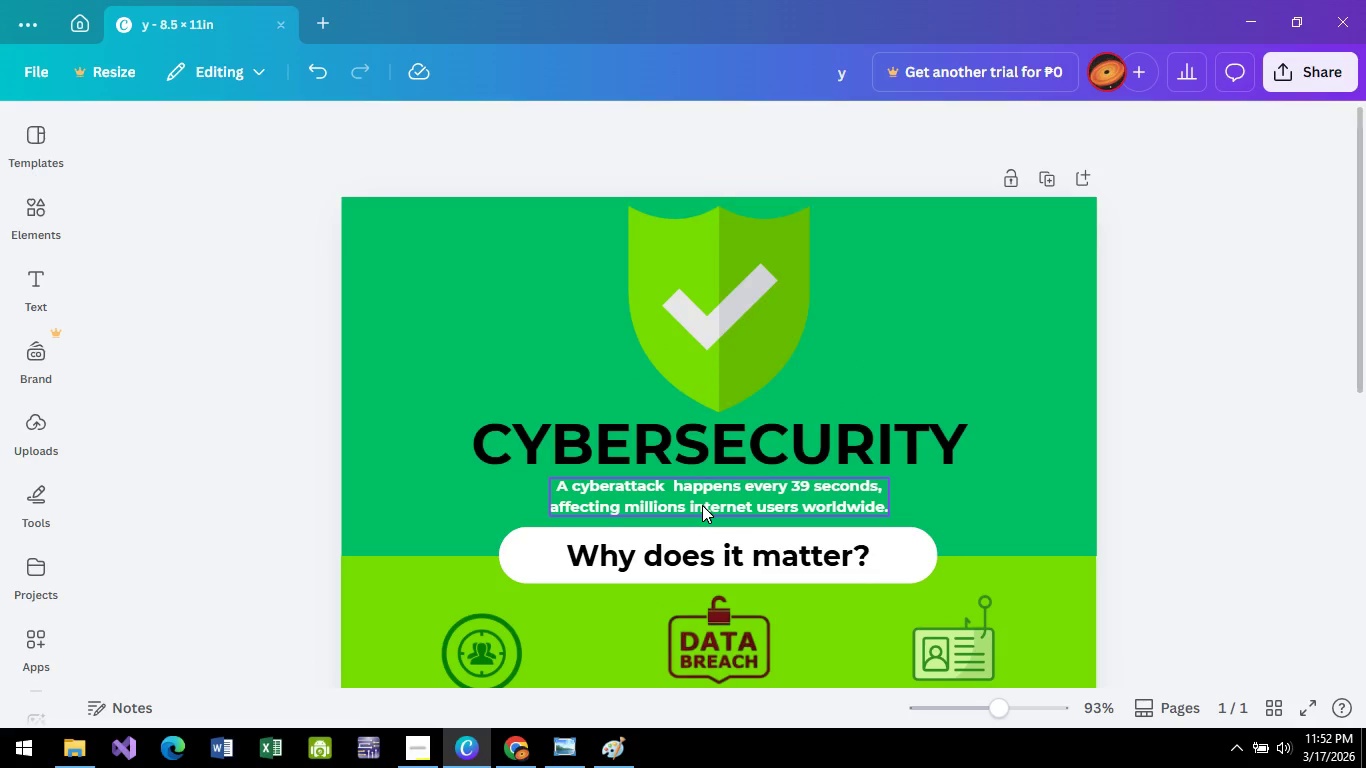 
double_click([702, 505])
 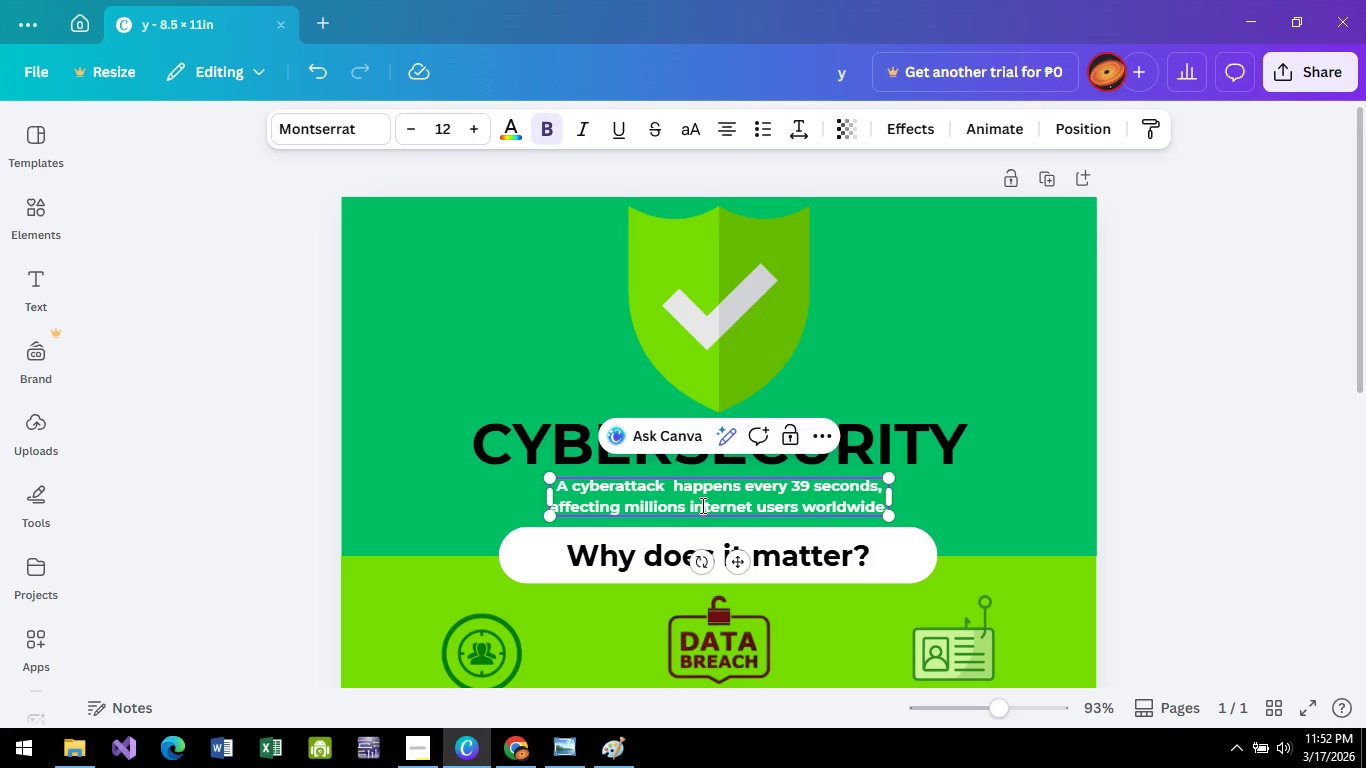 
key(Control+A)
 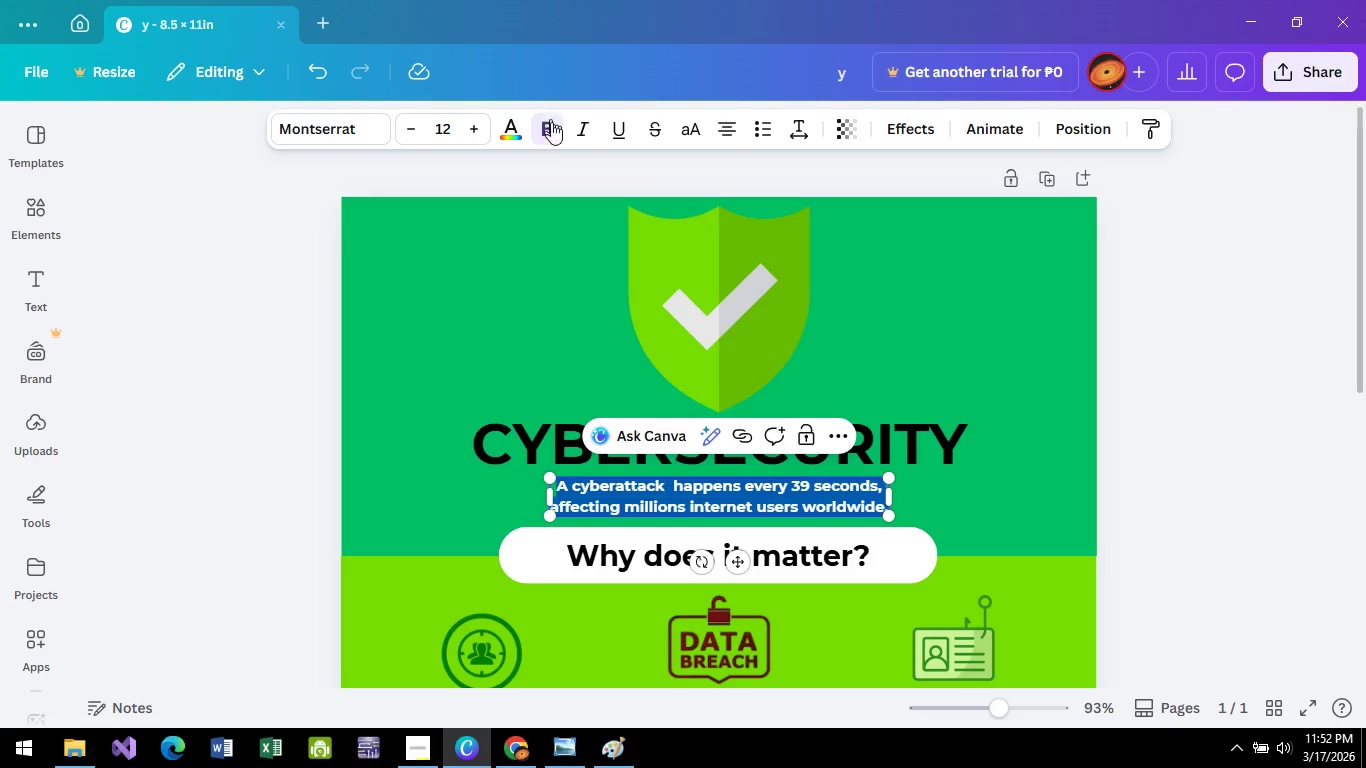 
left_click([553, 126])
 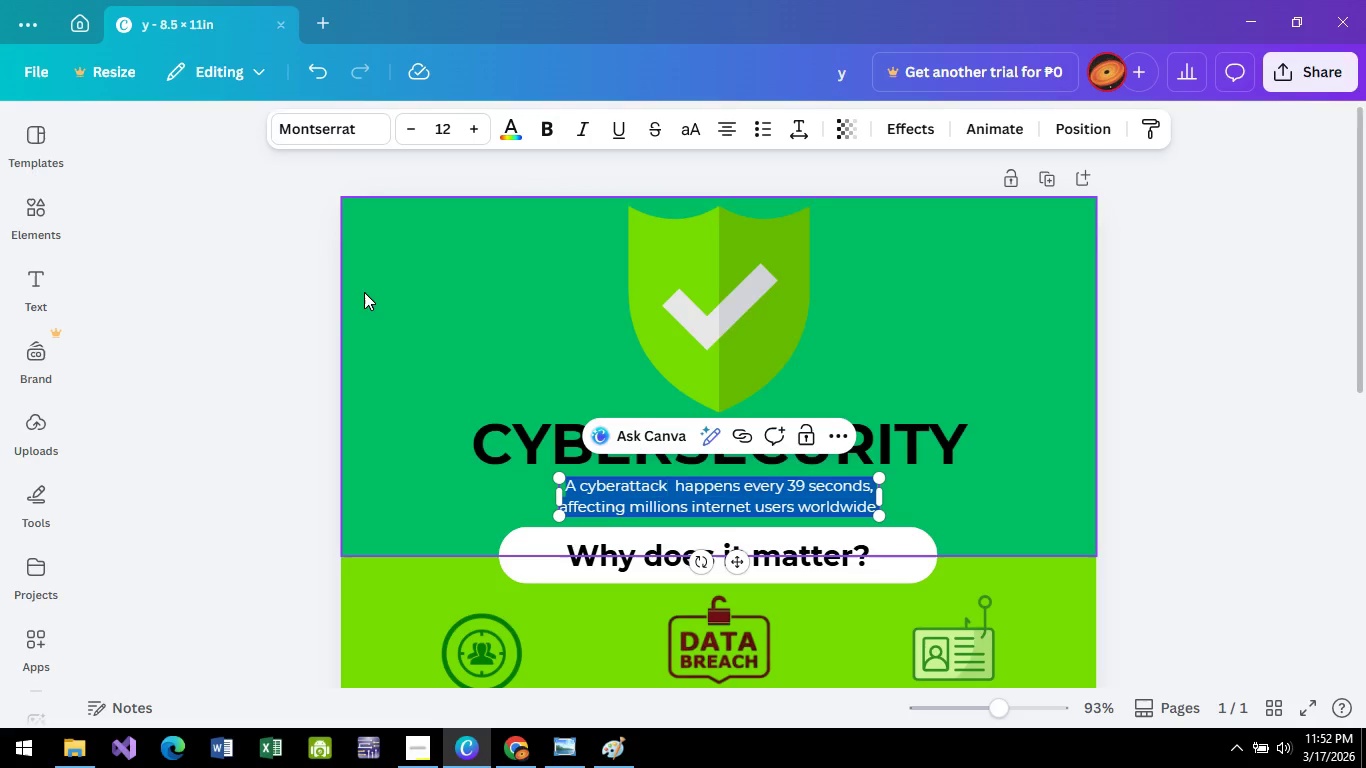 
left_click([317, 345])
 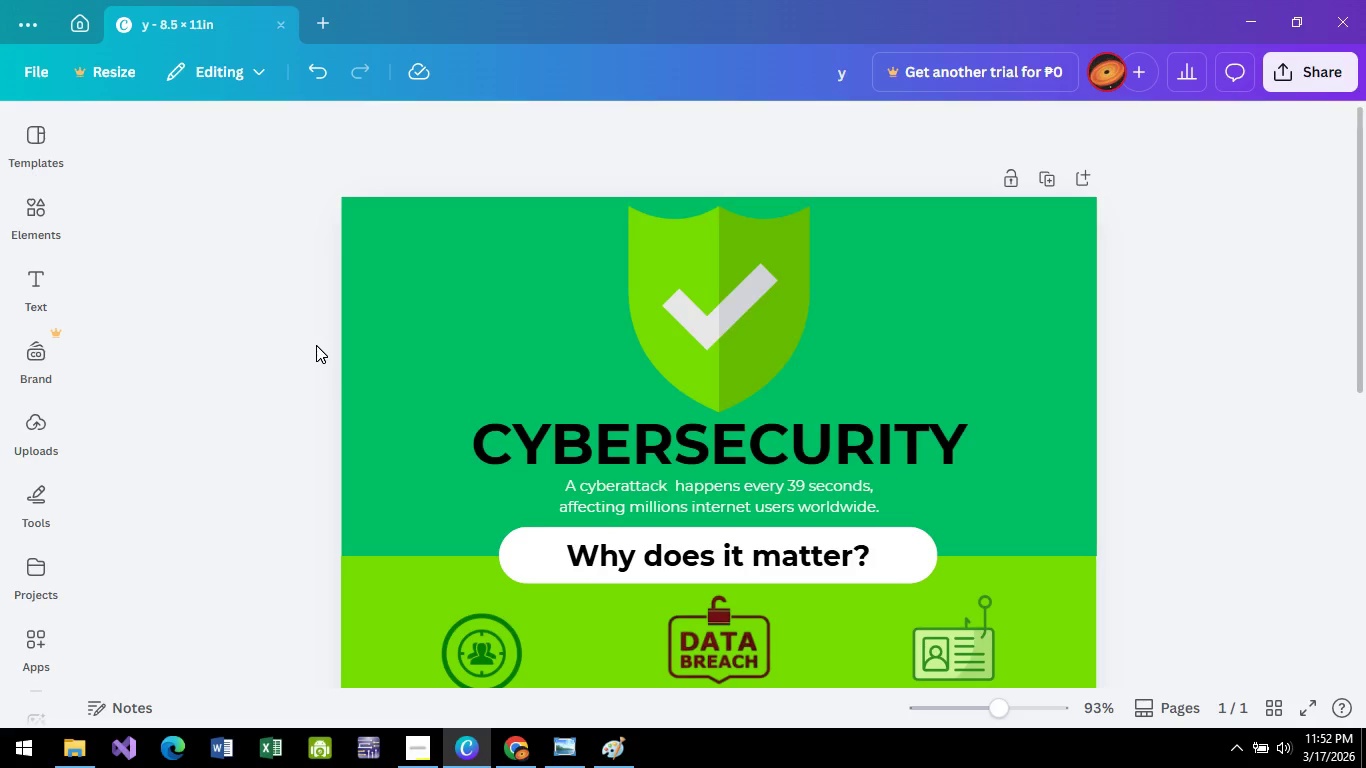 
scroll: coordinate [413, 449], scroll_direction: down, amount: 4.0
 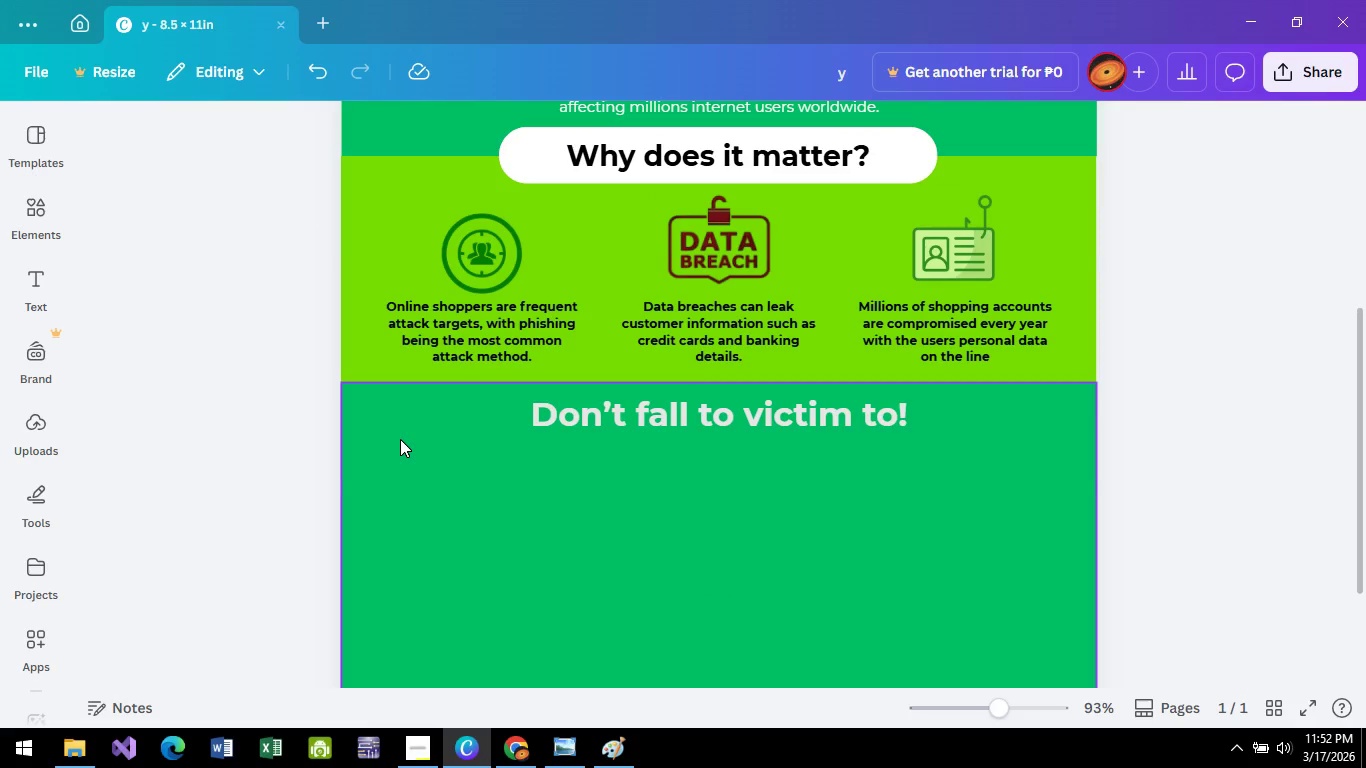 
scroll: coordinate [400, 439], scroll_direction: up, amount: 2.0
 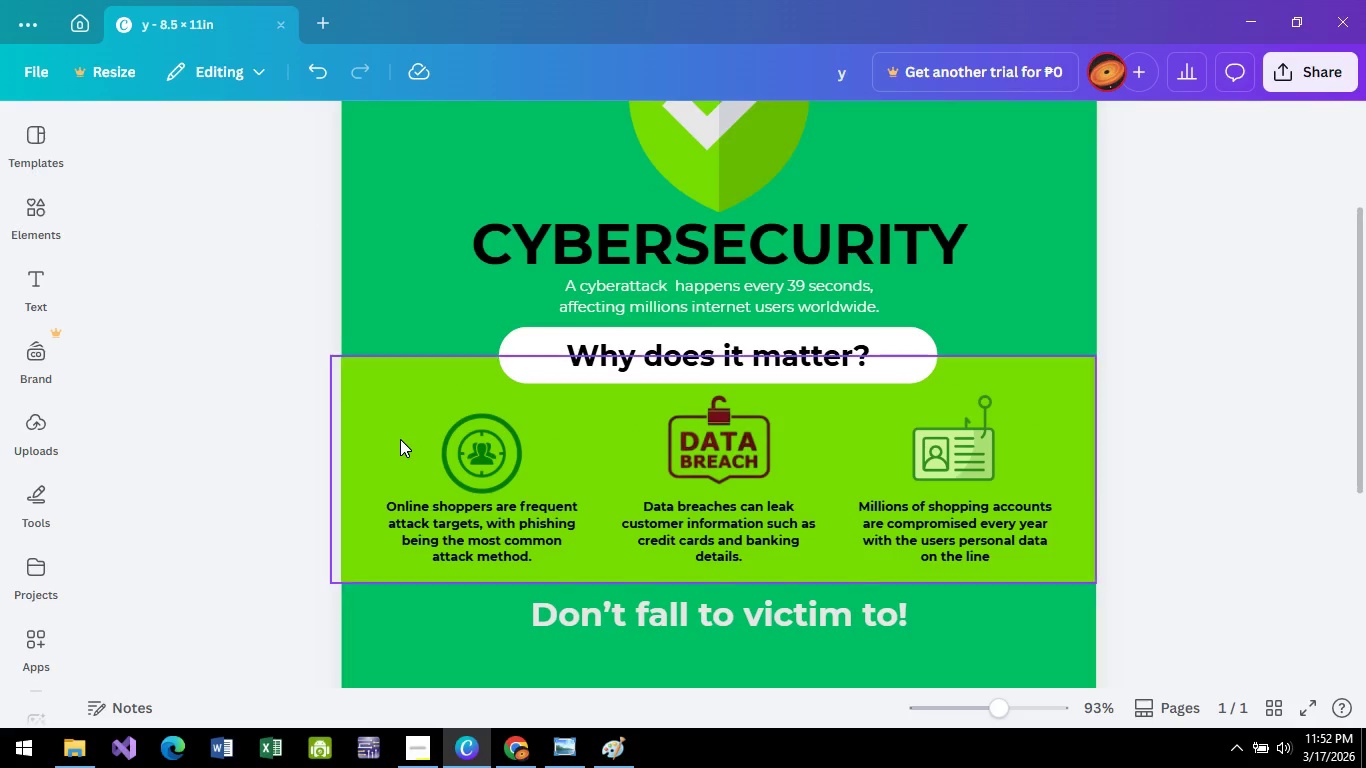 
scroll: coordinate [400, 439], scroll_direction: down, amount: 3.0
 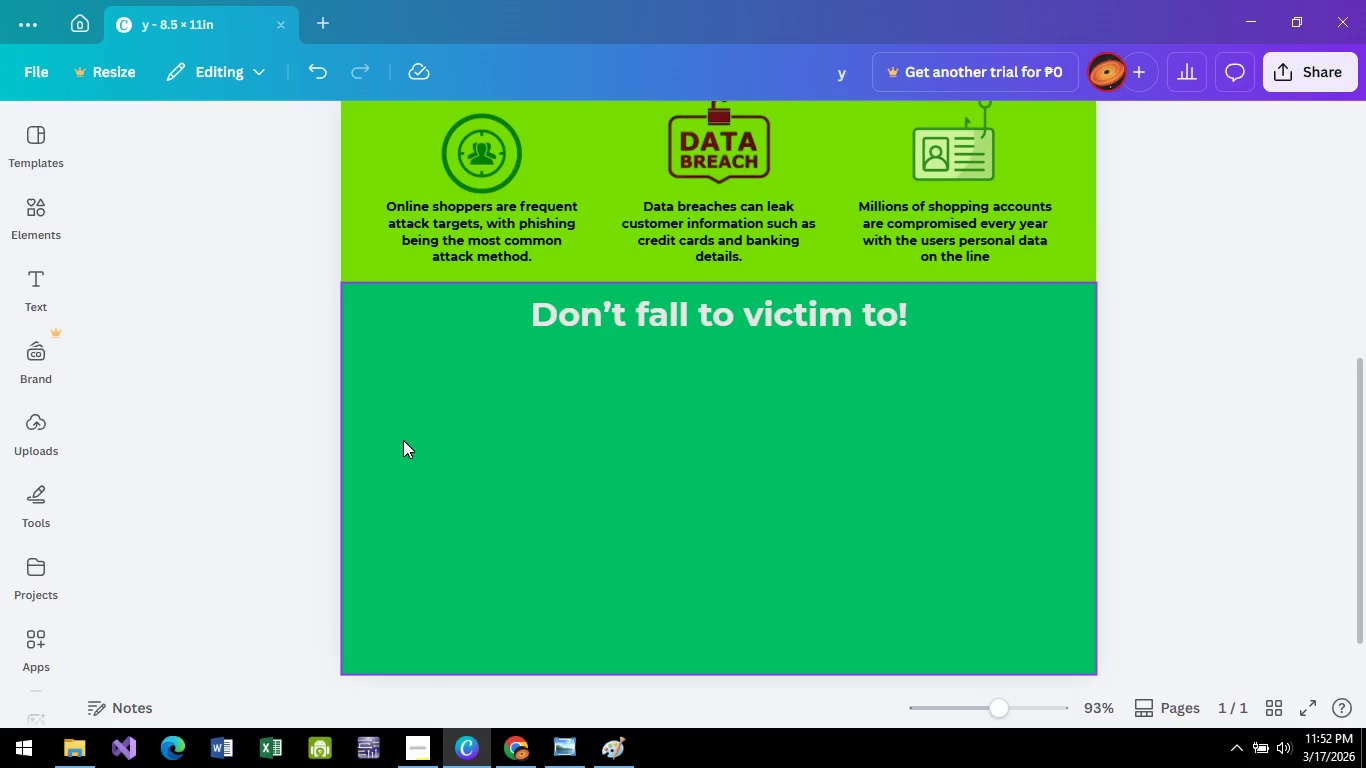 
wait(8.05)
 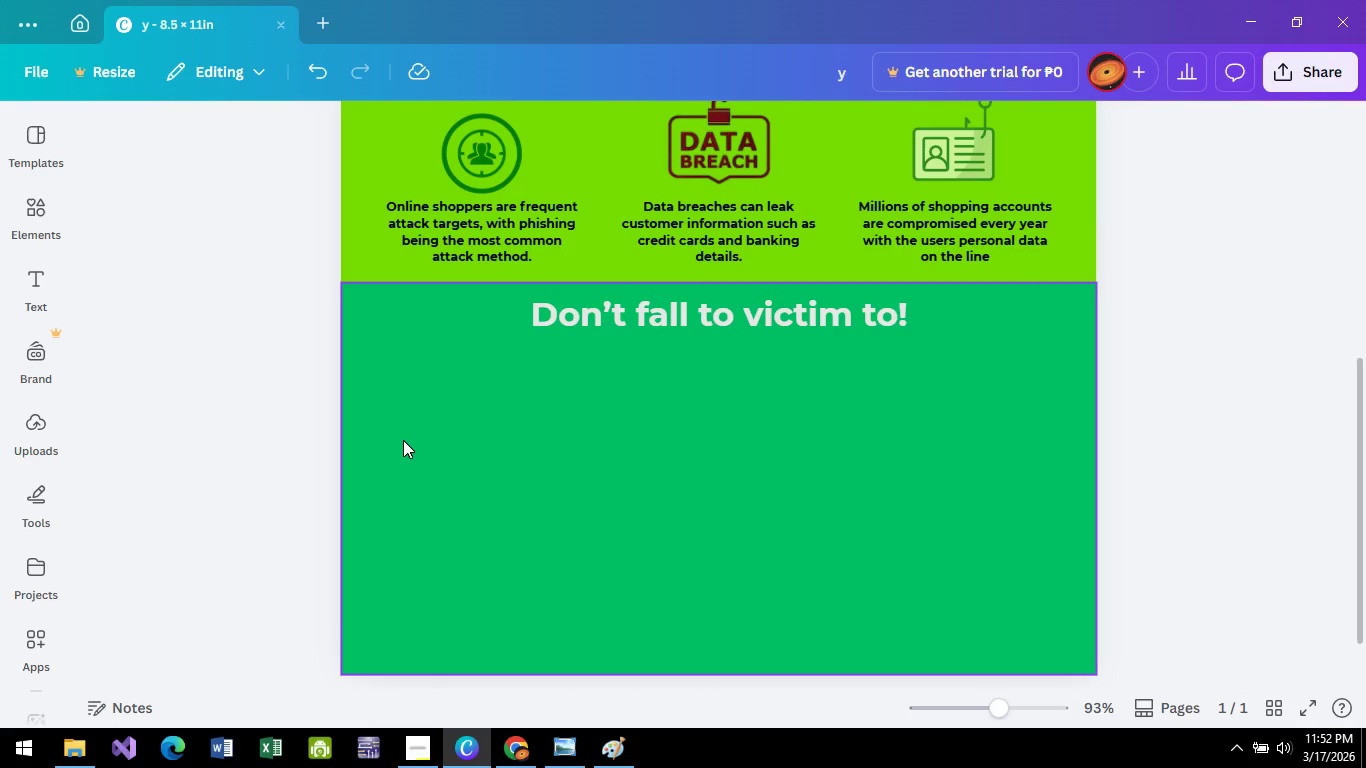 
scroll: coordinate [619, 469], scroll_direction: up, amount: 3.0
 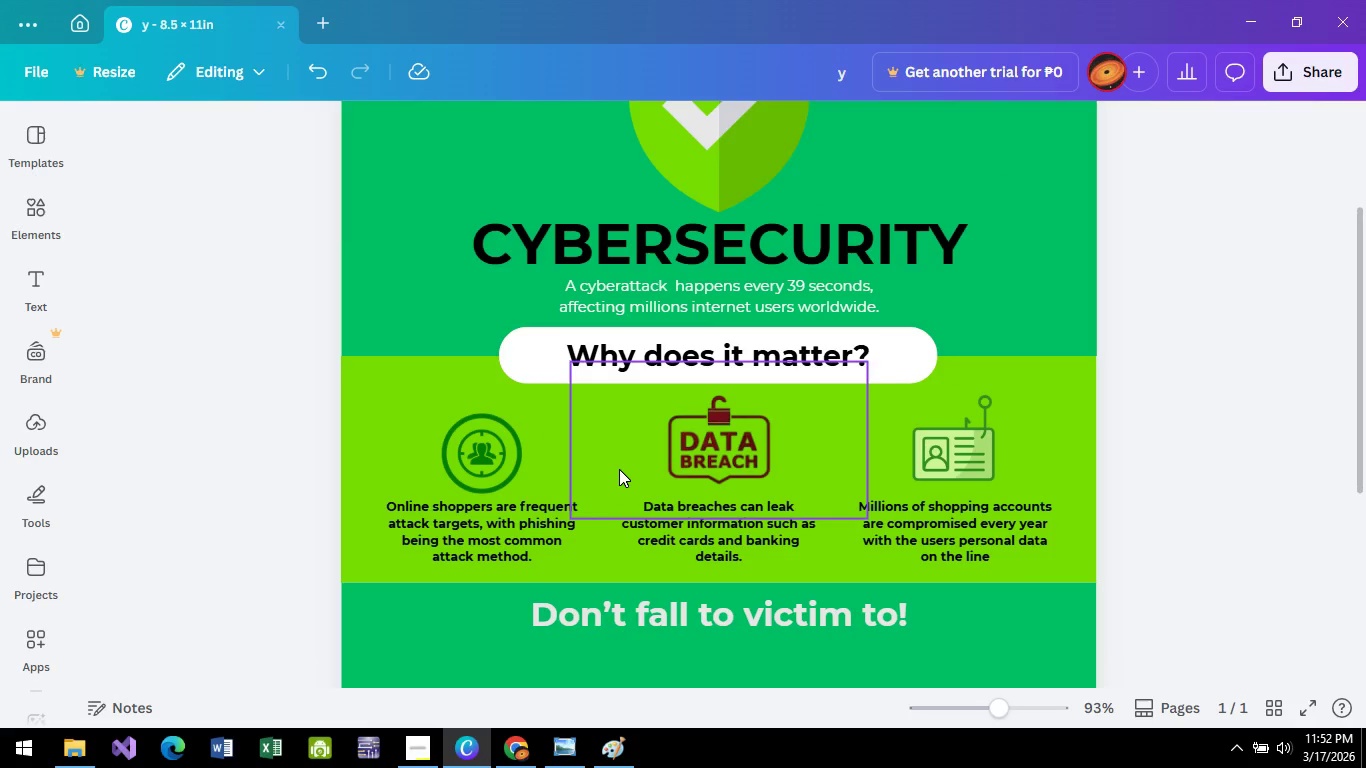 
wait(6.51)
 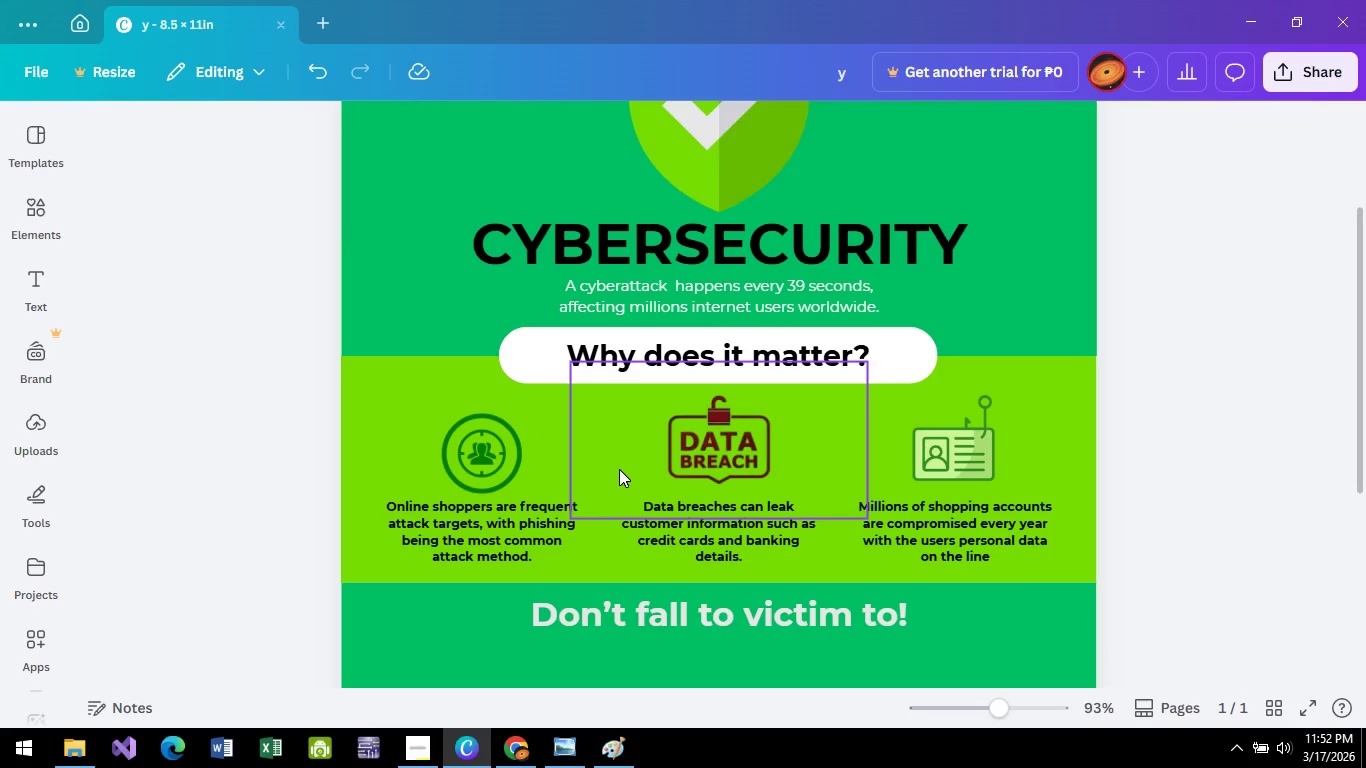 
double_click([945, 540])
 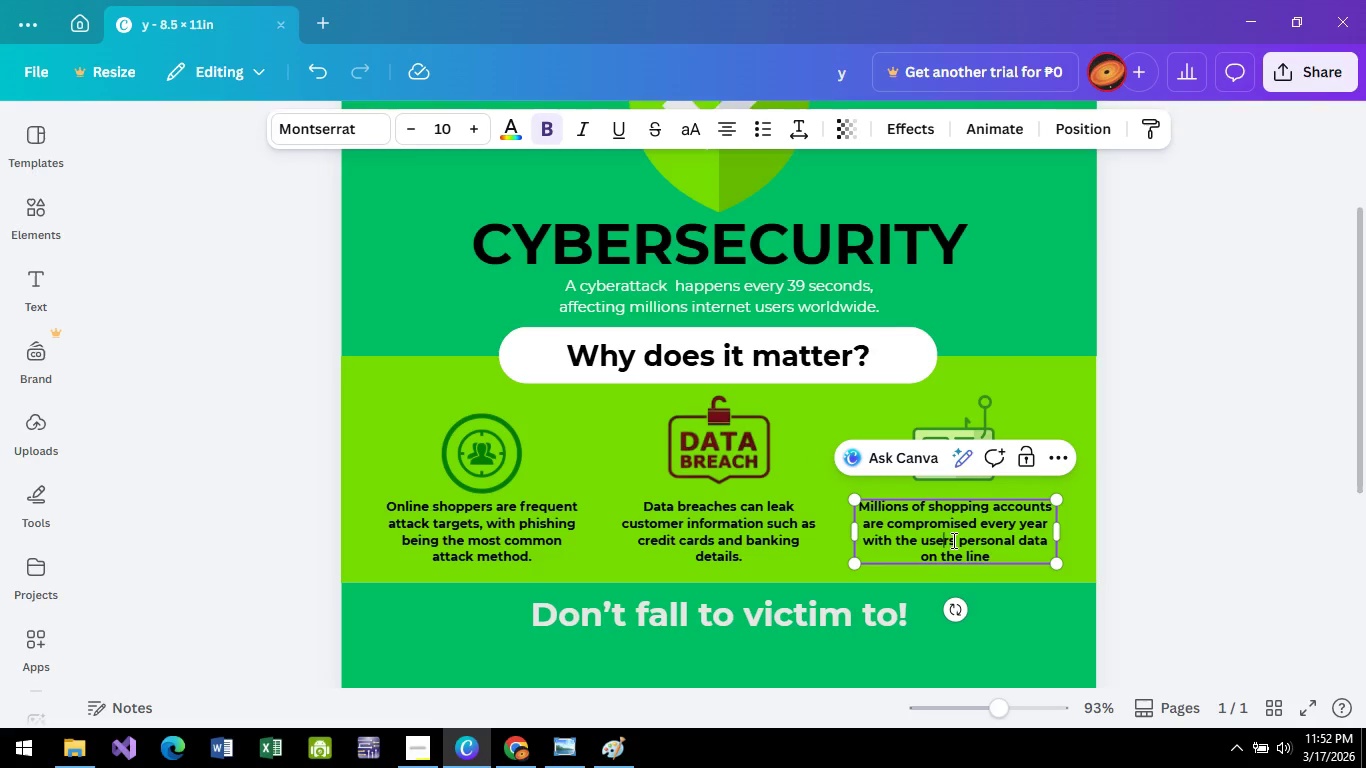 
left_click([952, 539])
 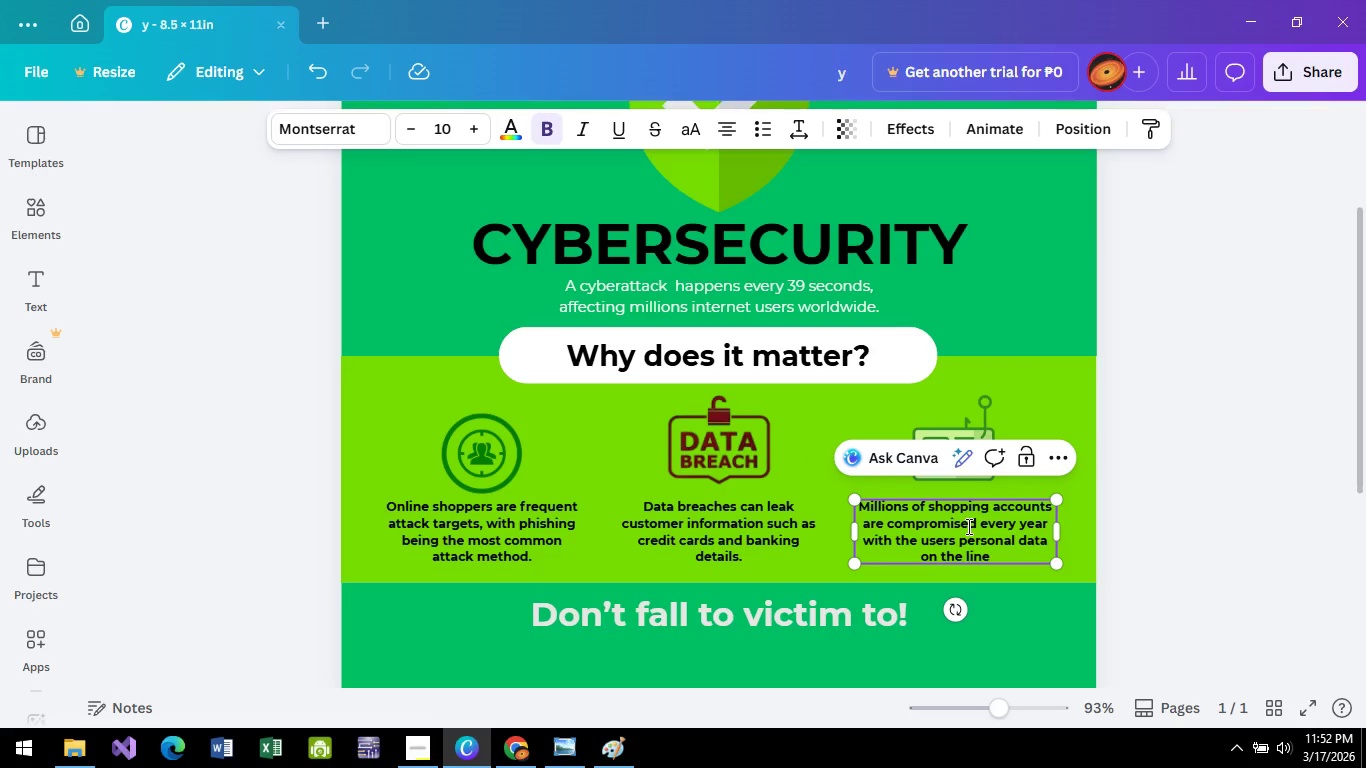 
key(ArrowRight)
 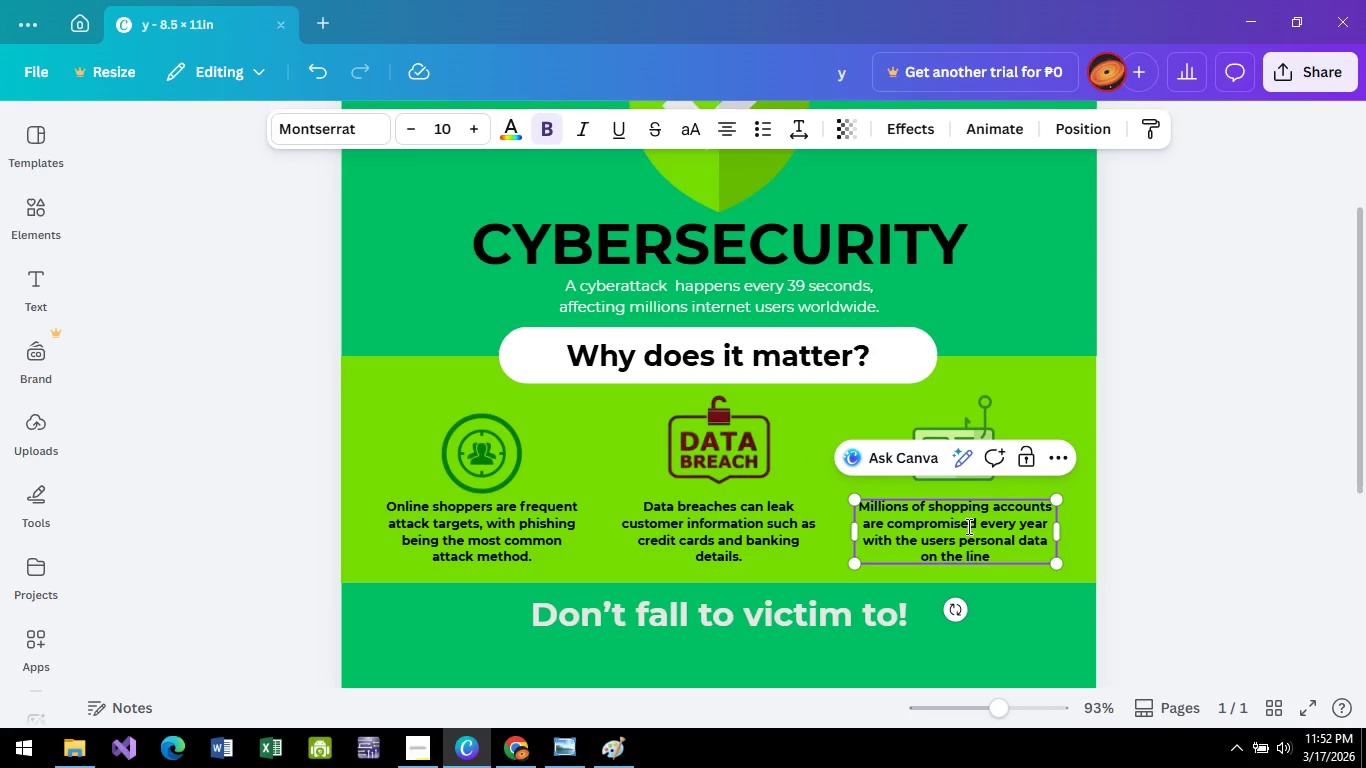 
key(Quote)
 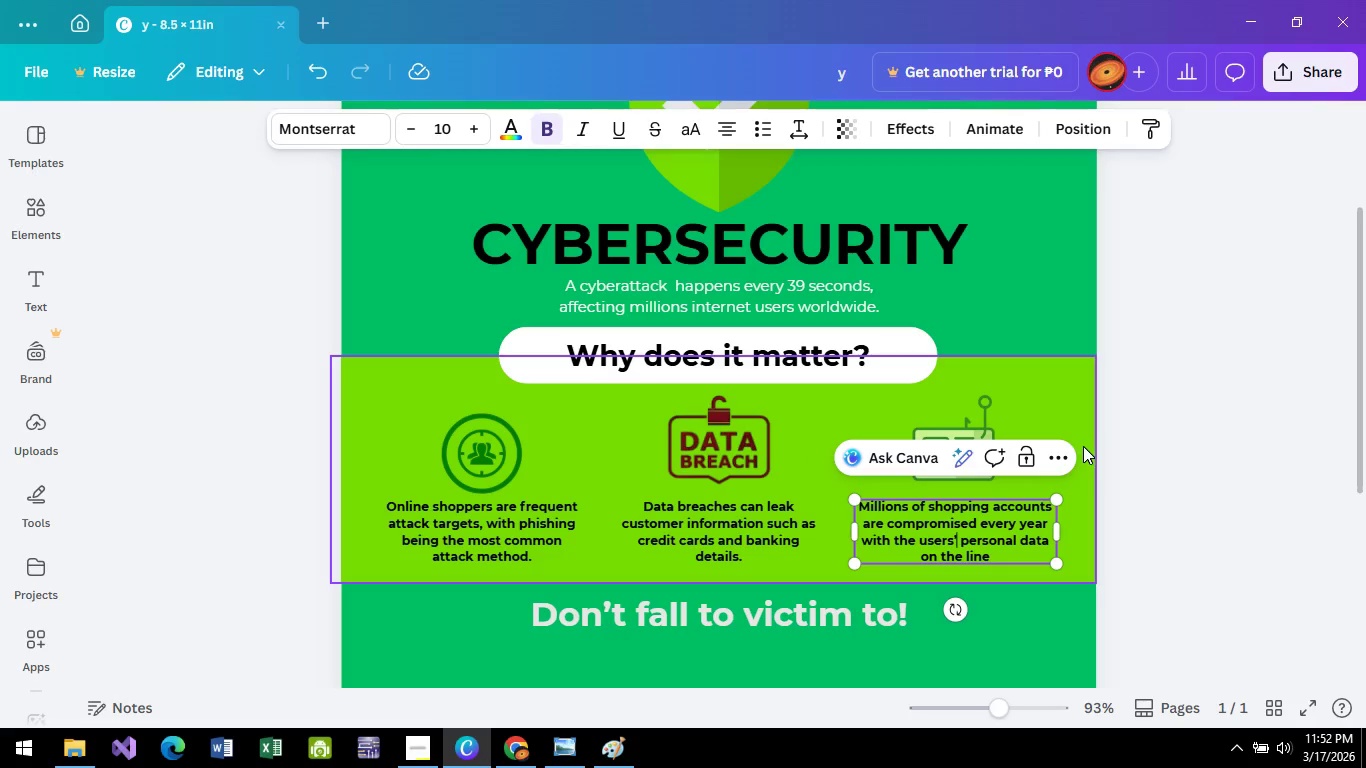 
left_click([1164, 424])
 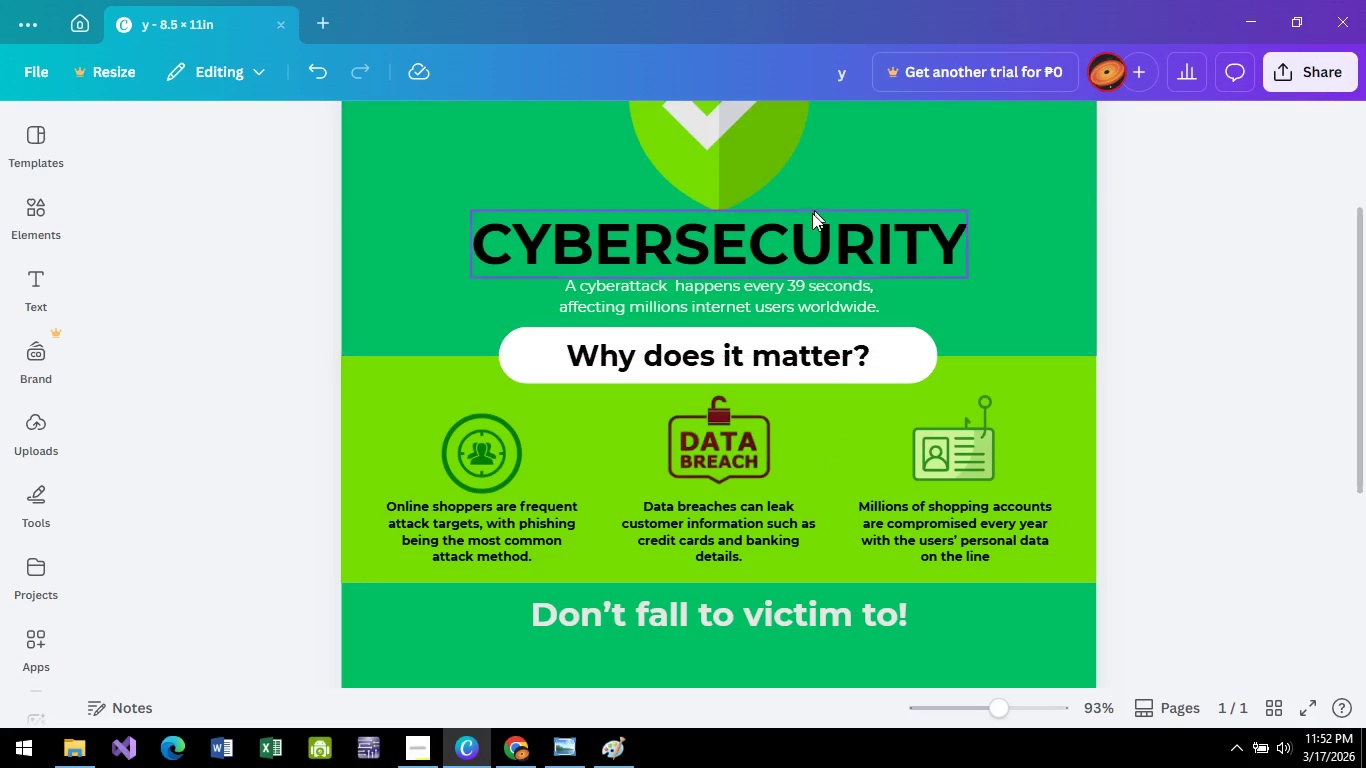 
scroll: coordinate [746, 321], scroll_direction: down, amount: 8.0
 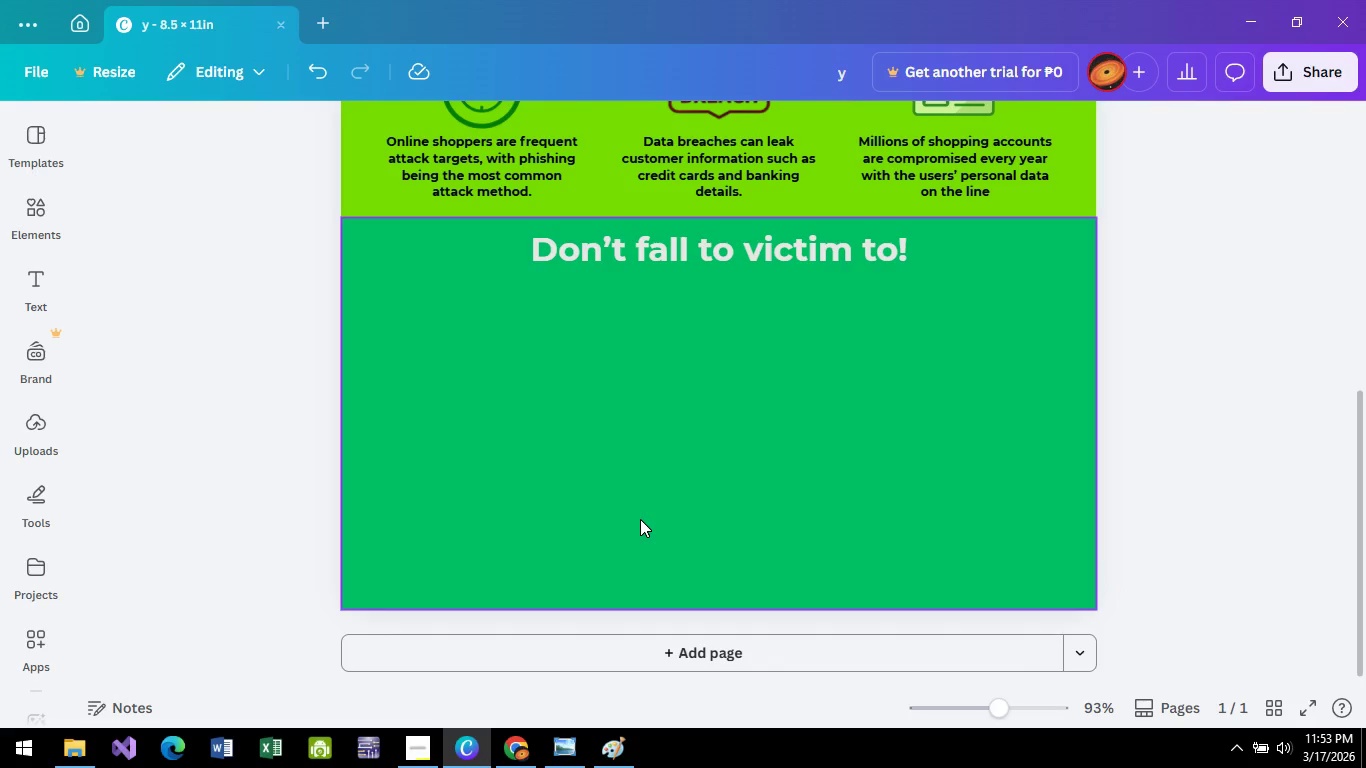 
wait(23.72)
 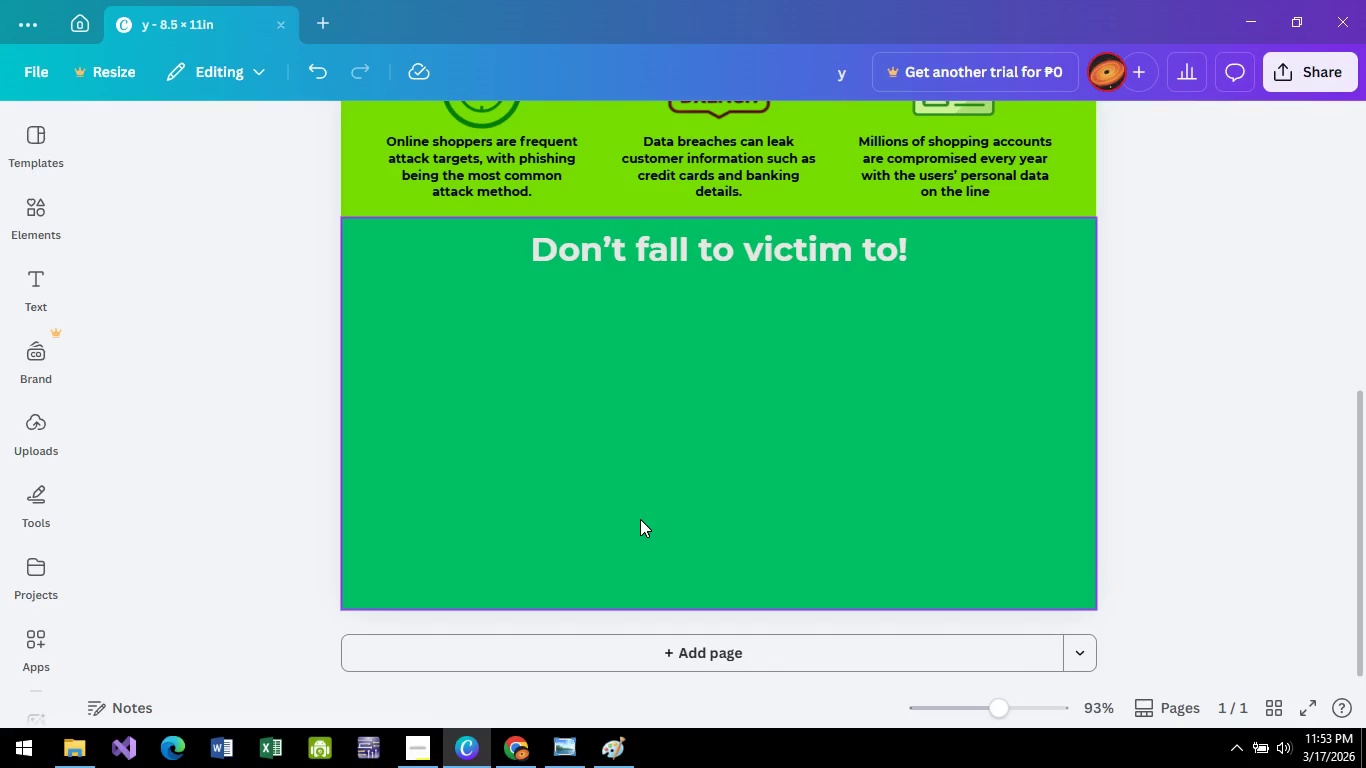 
scroll: coordinate [637, 454], scroll_direction: up, amount: 4.0
 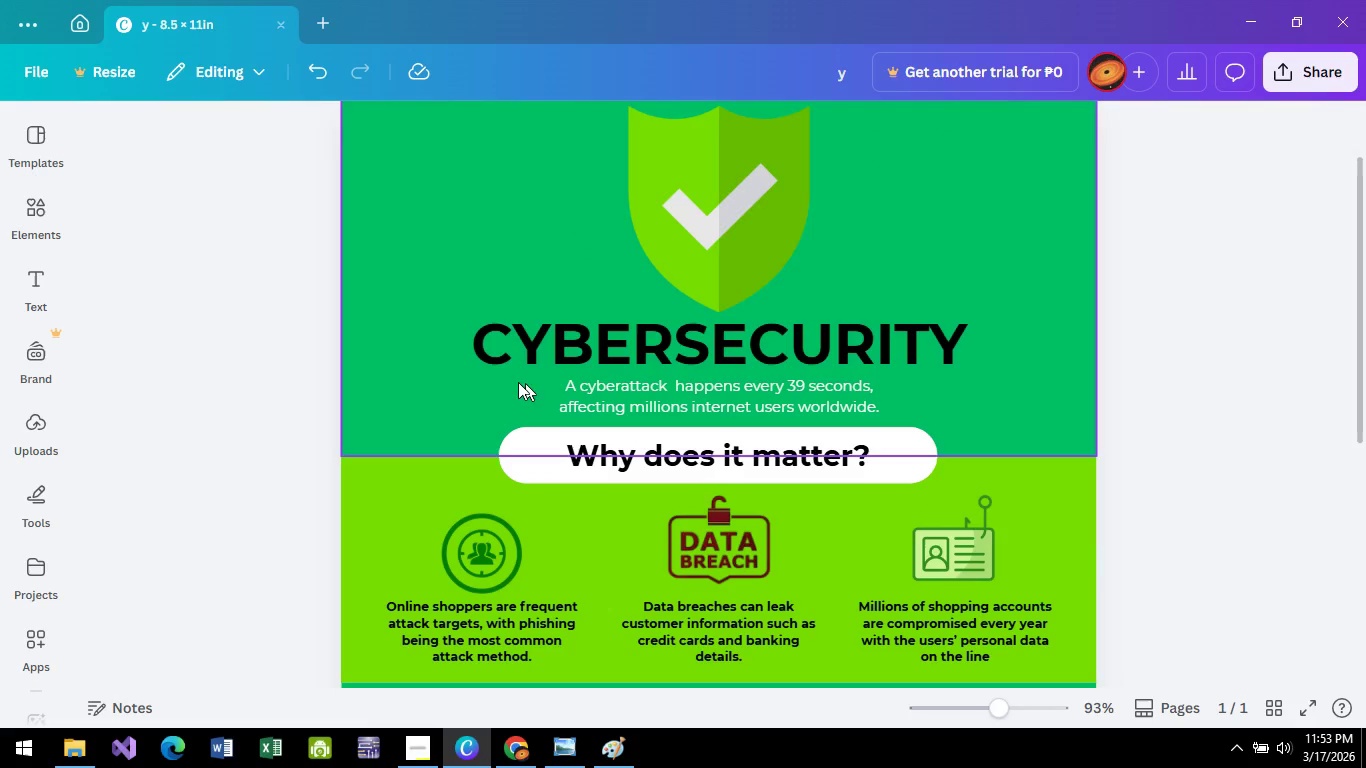 
left_click([290, 398])
 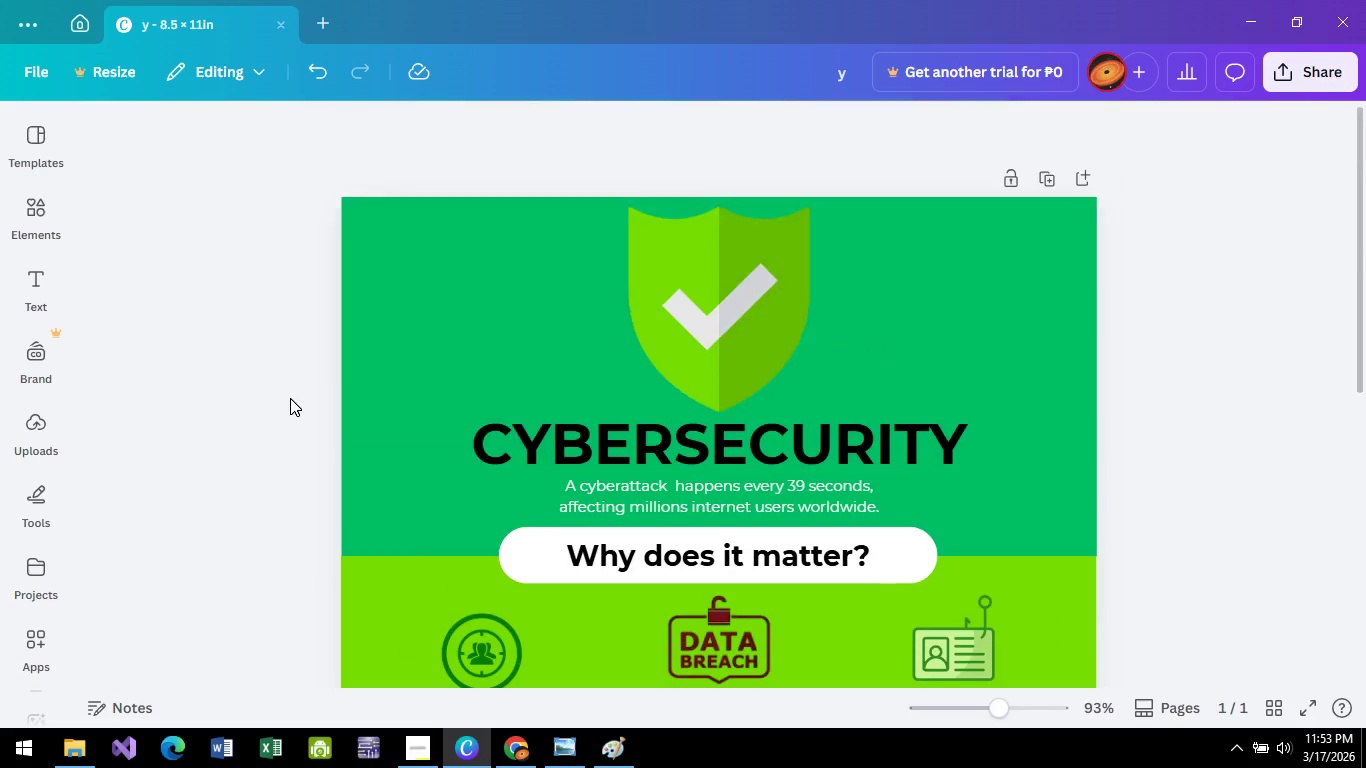 
scroll: coordinate [290, 398], scroll_direction: up, amount: 2.0
 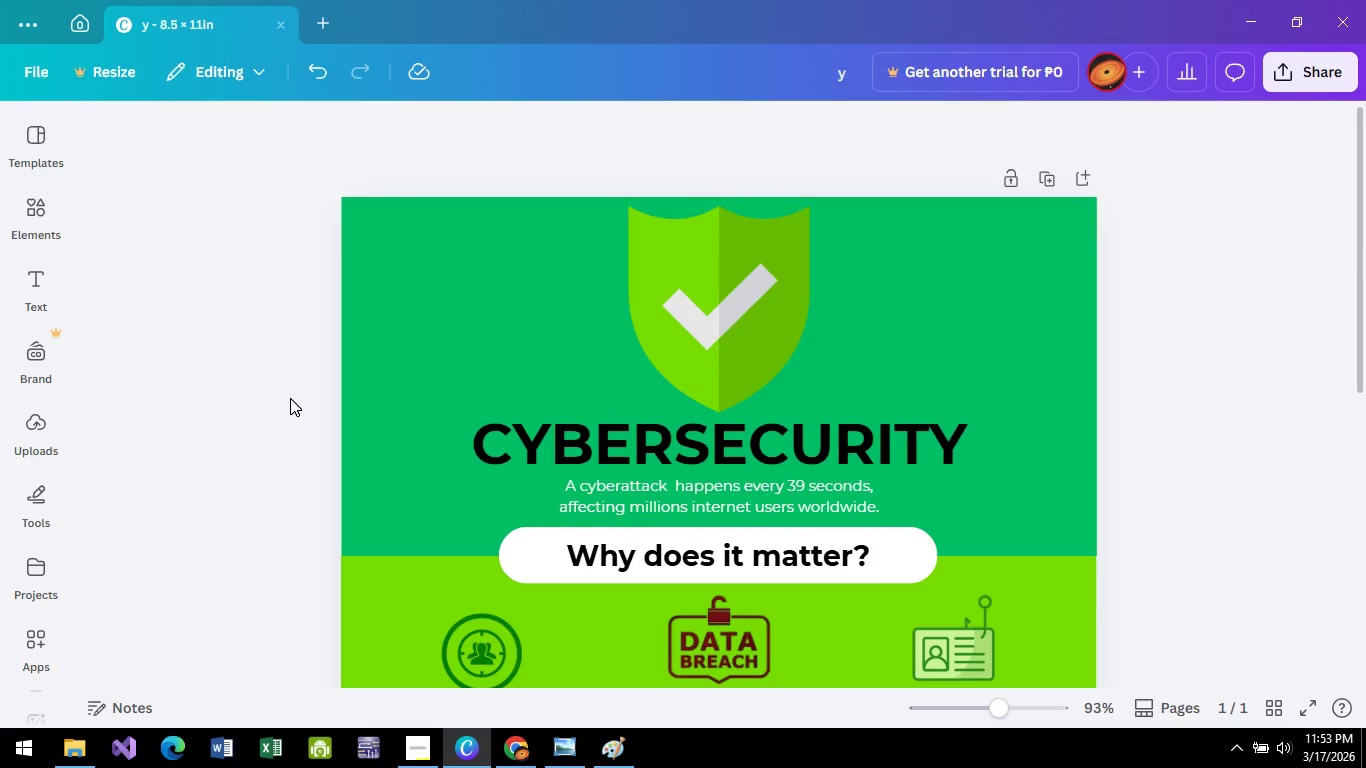 
scroll: coordinate [290, 398], scroll_direction: down, amount: 2.0
 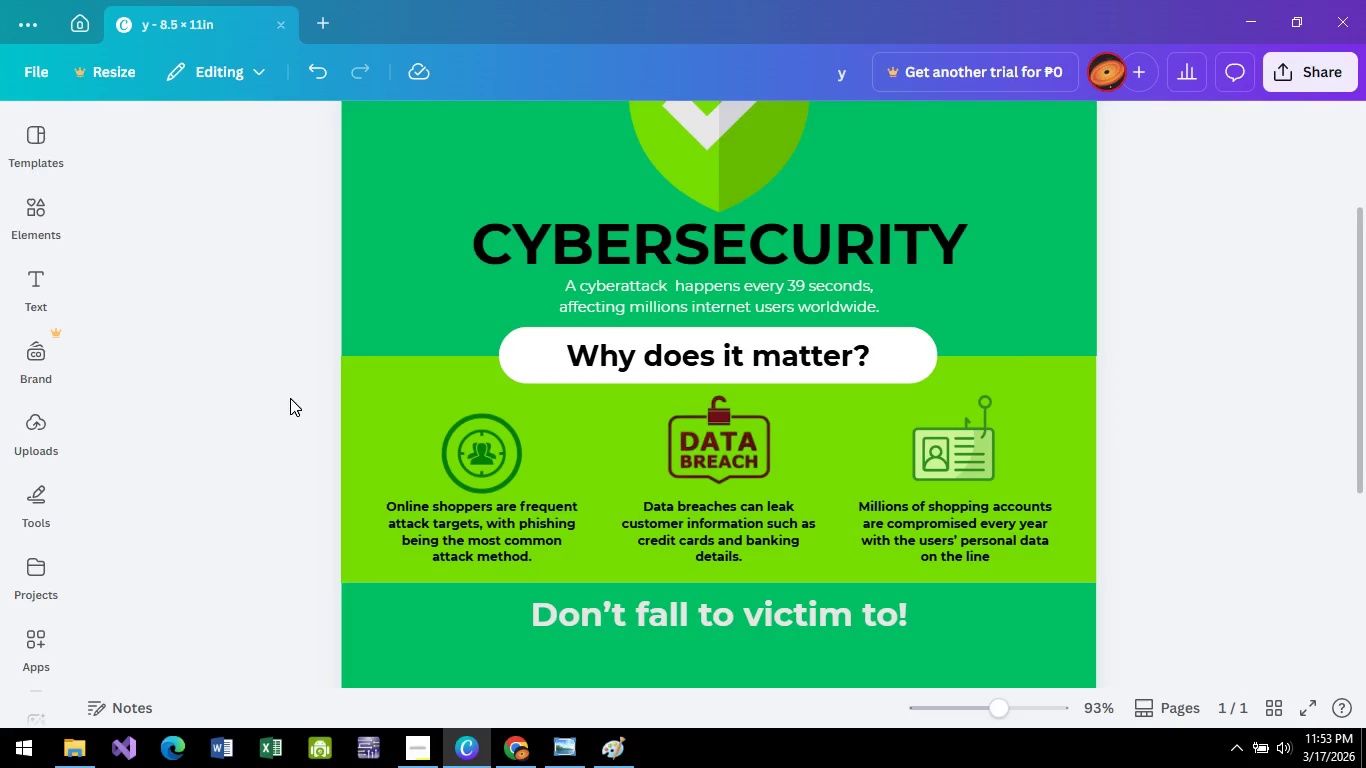 
scroll: coordinate [290, 398], scroll_direction: up, amount: 3.0
 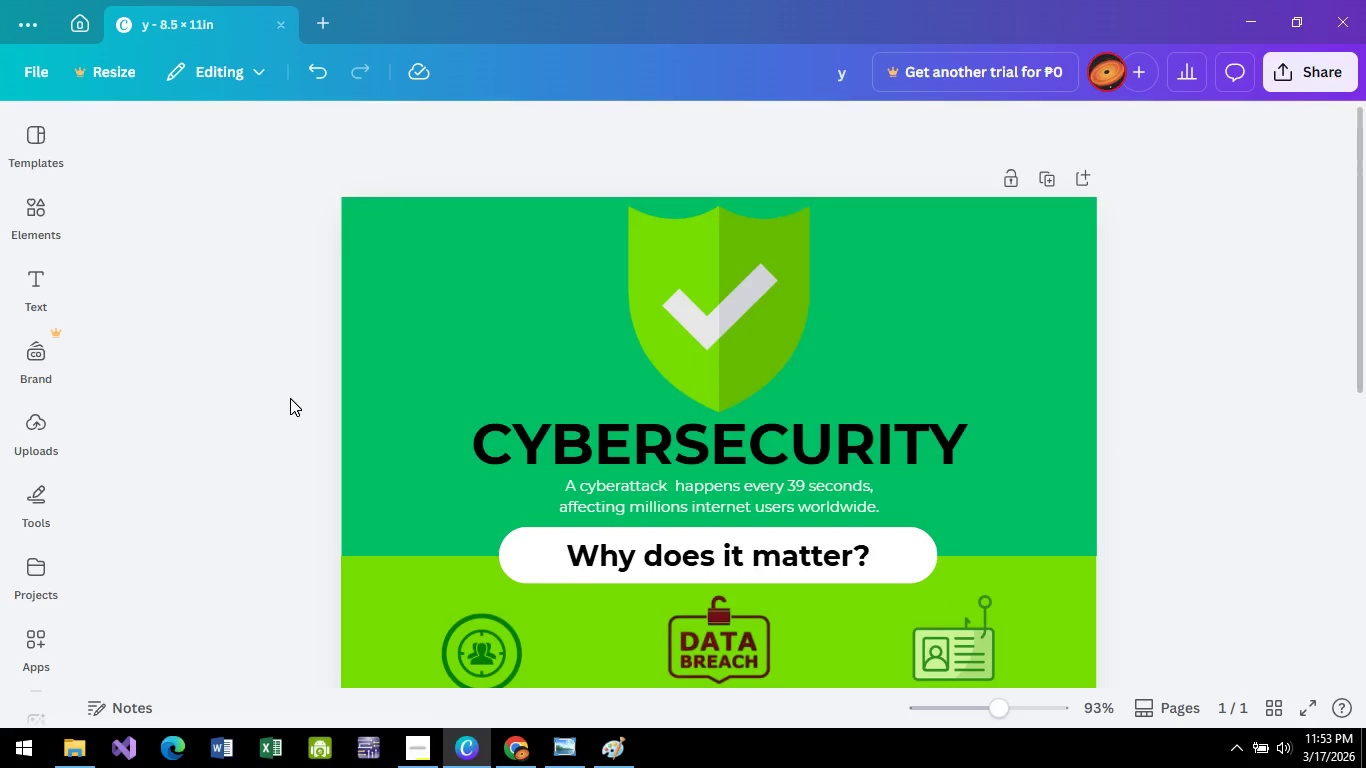 
scroll: coordinate [290, 398], scroll_direction: down, amount: 1.0
 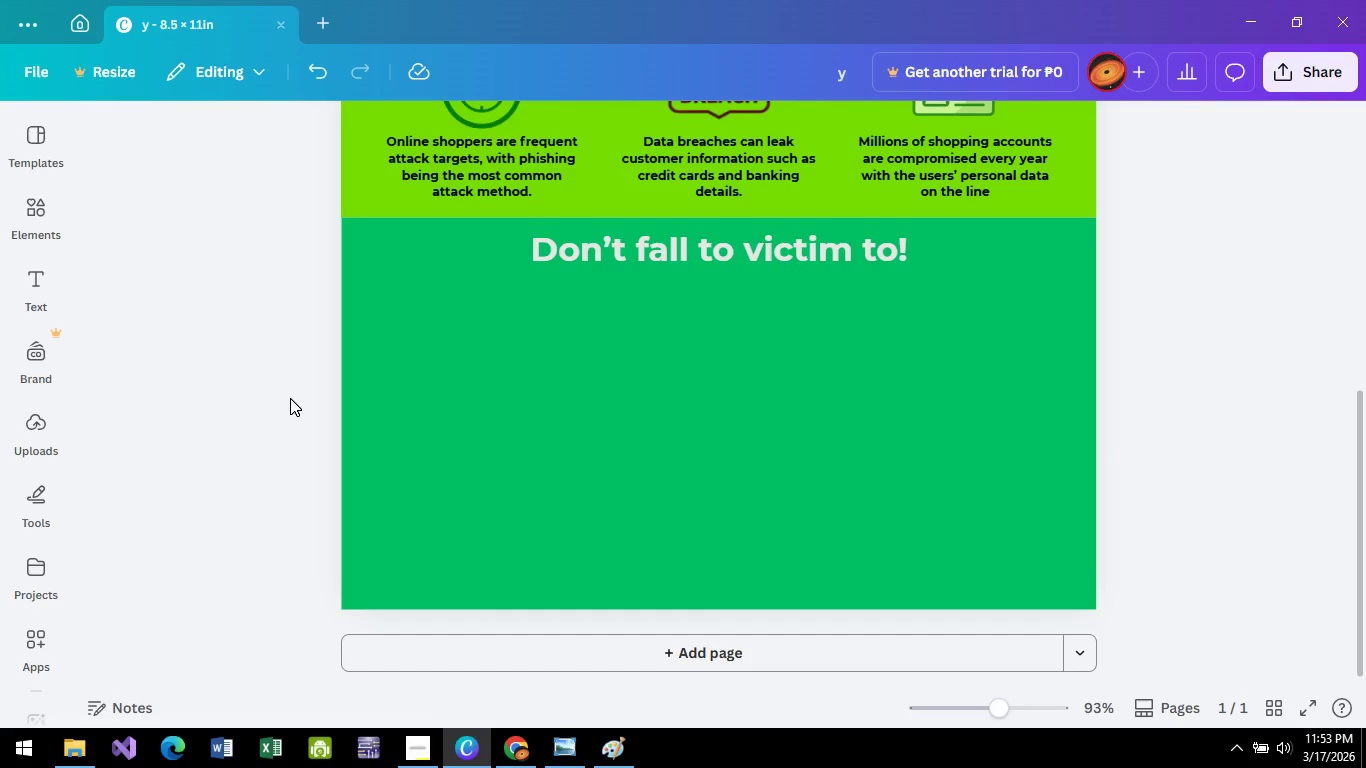 
key(Alt+AltLeft)
 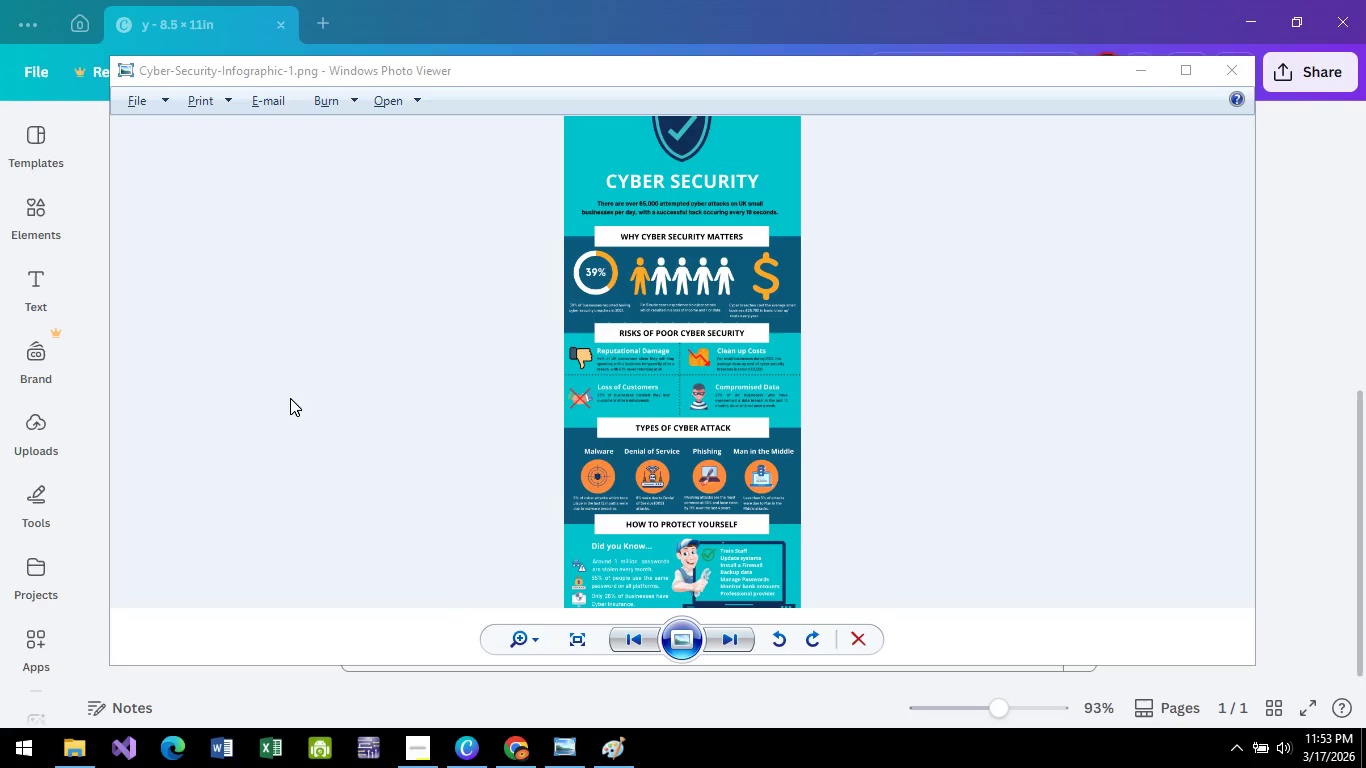 
key(Alt+Tab)
 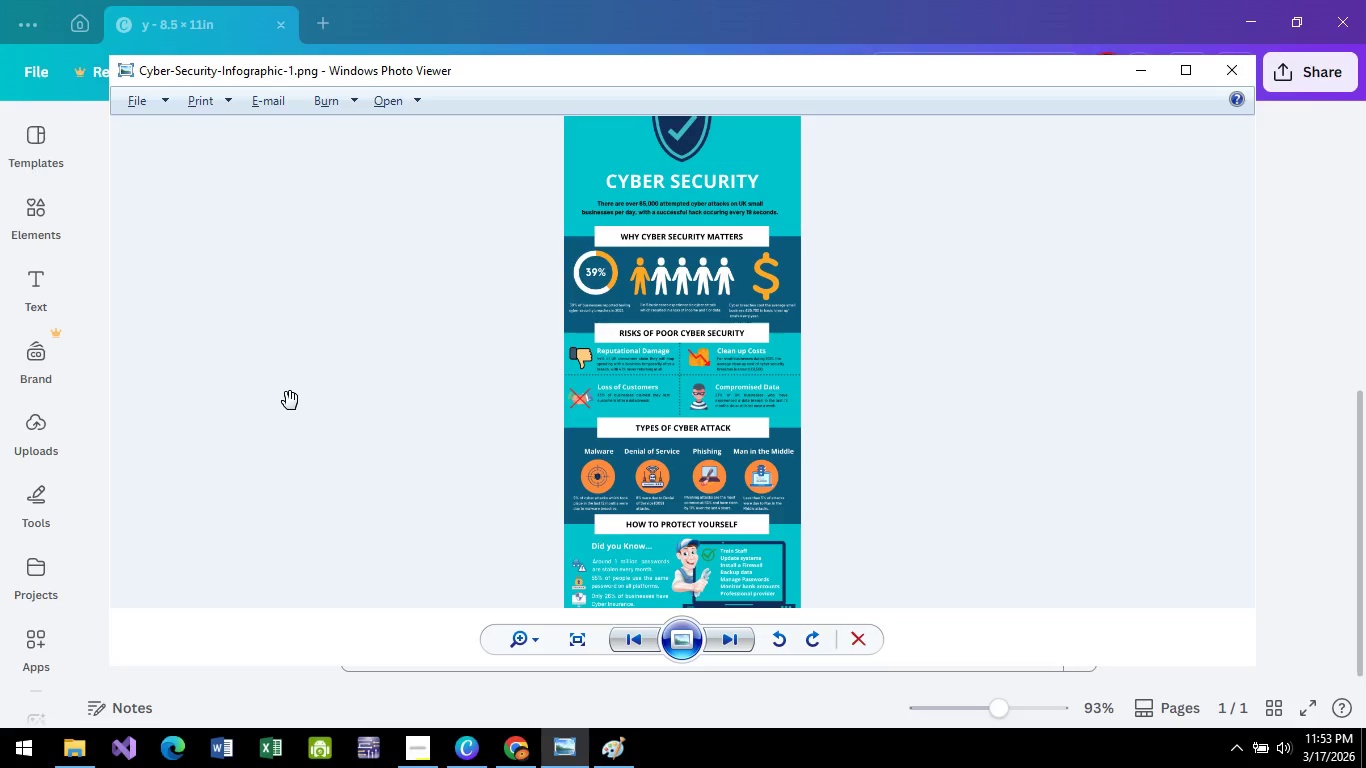 
wait(5.12)
 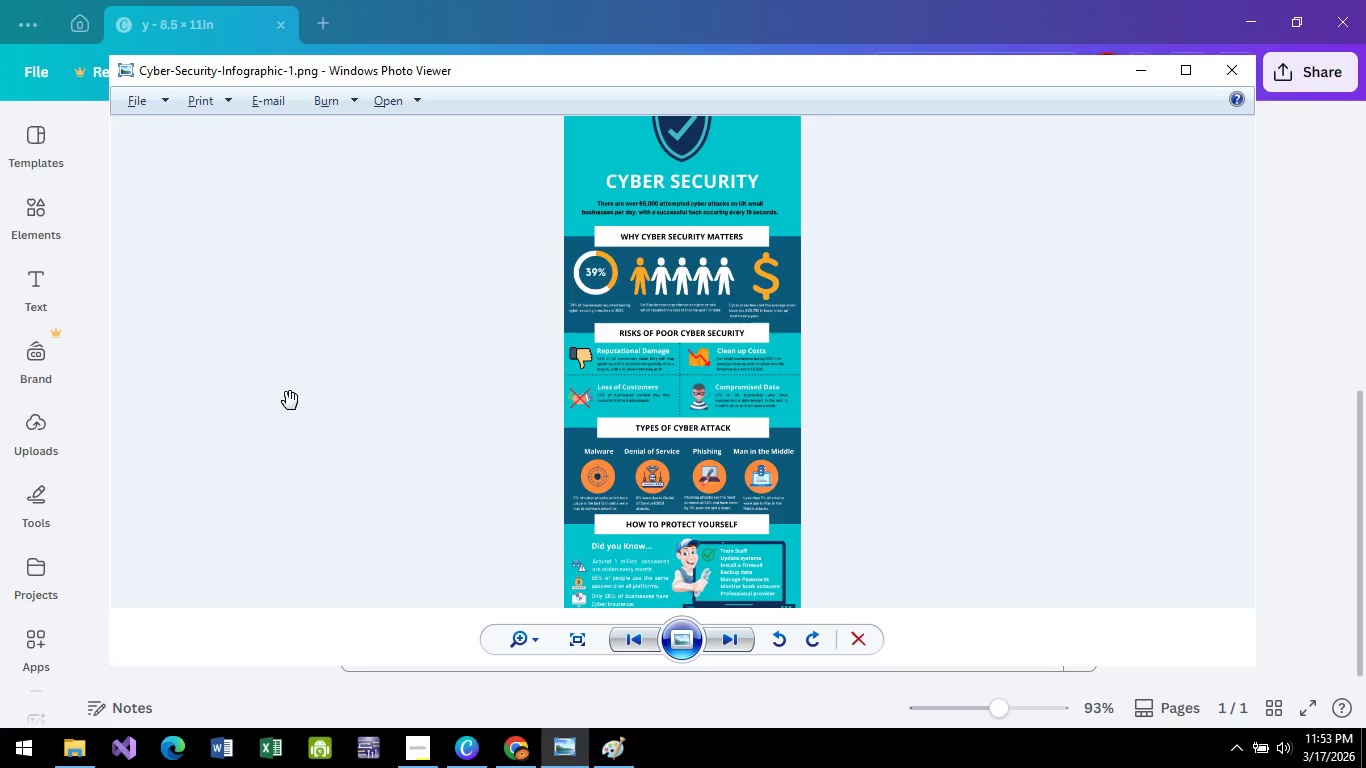 
key(Alt+Tab)
 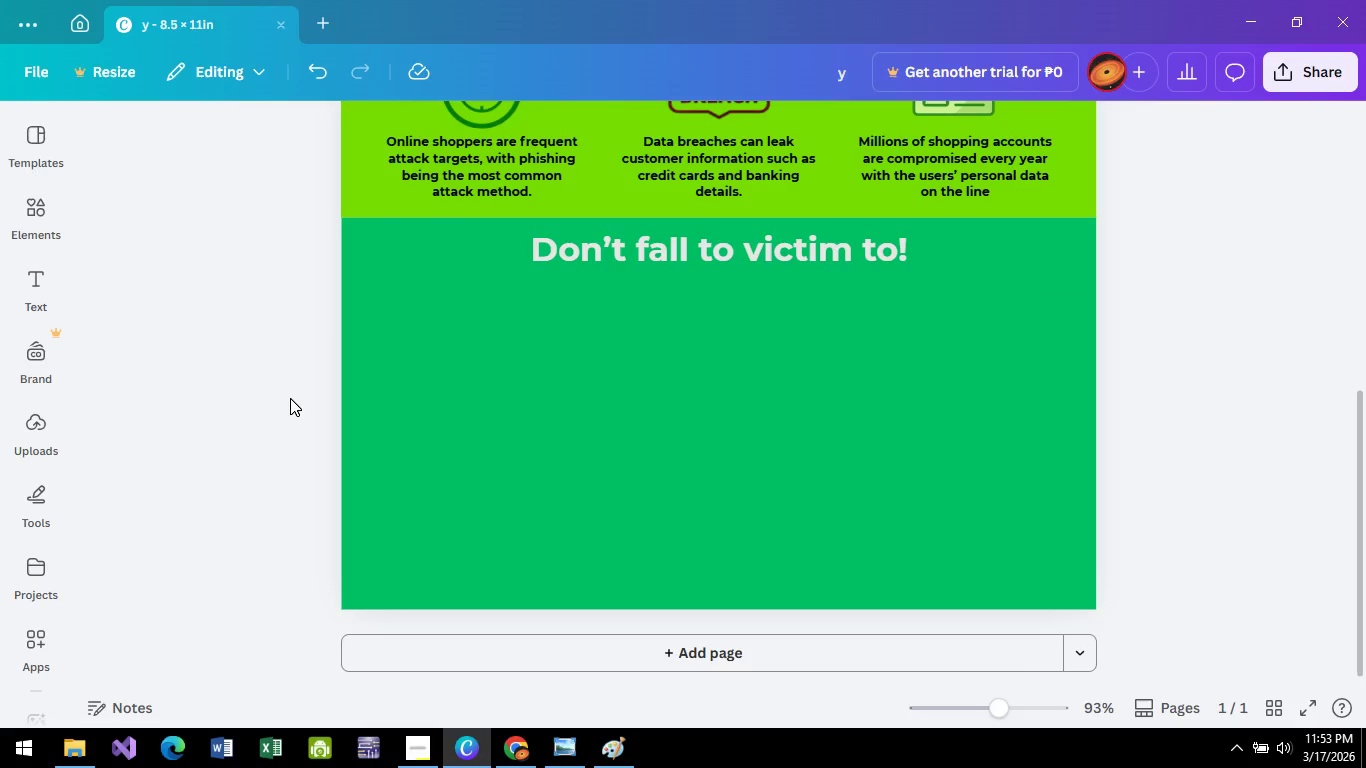 
scroll: coordinate [290, 398], scroll_direction: up, amount: 4.0
 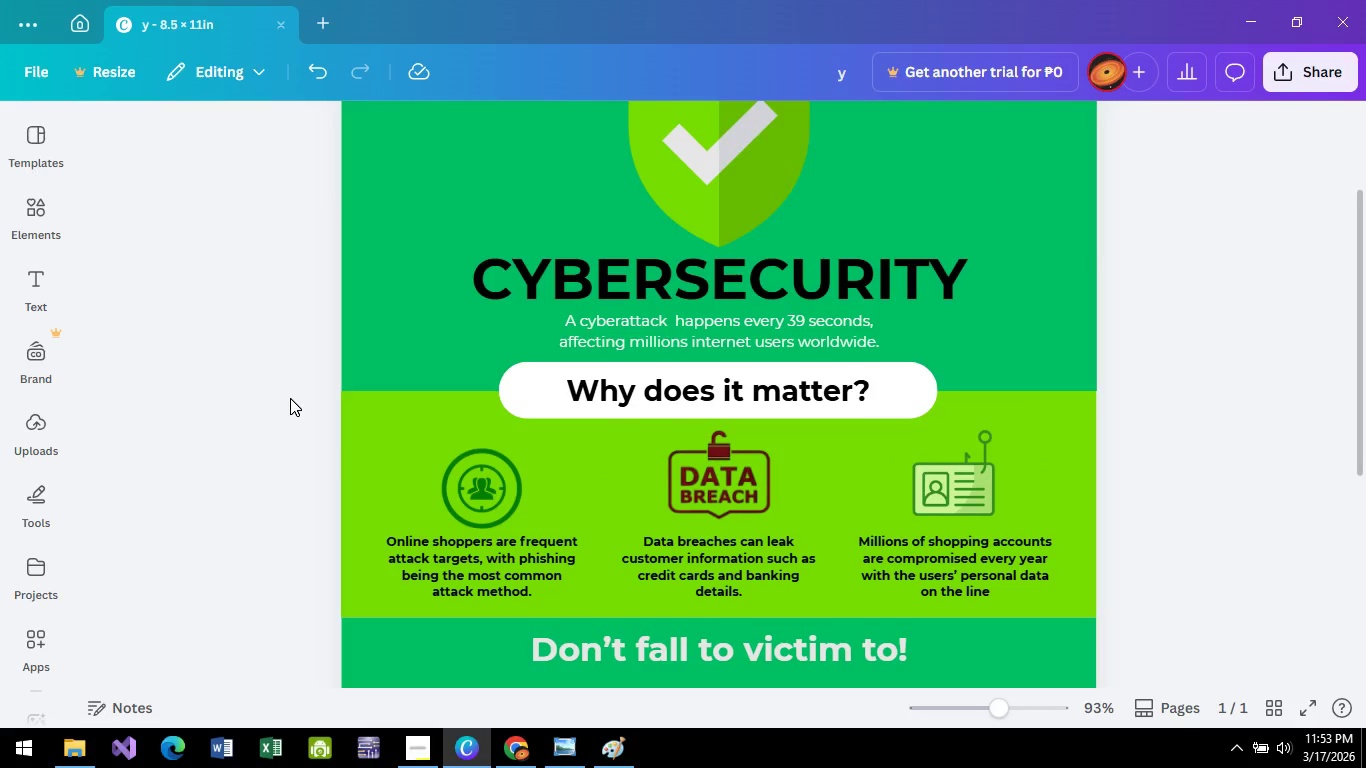 
scroll: coordinate [290, 398], scroll_direction: down, amount: 5.0
 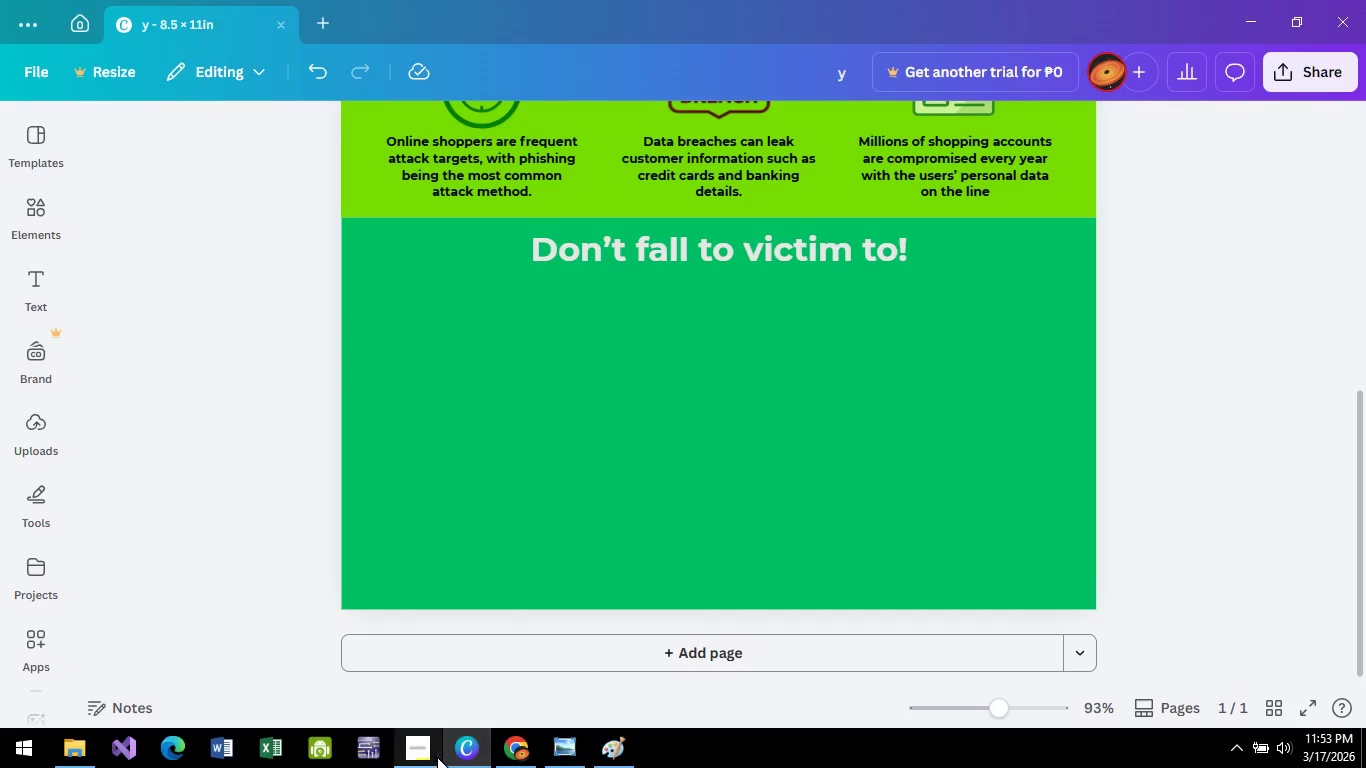 
left_click([429, 747])